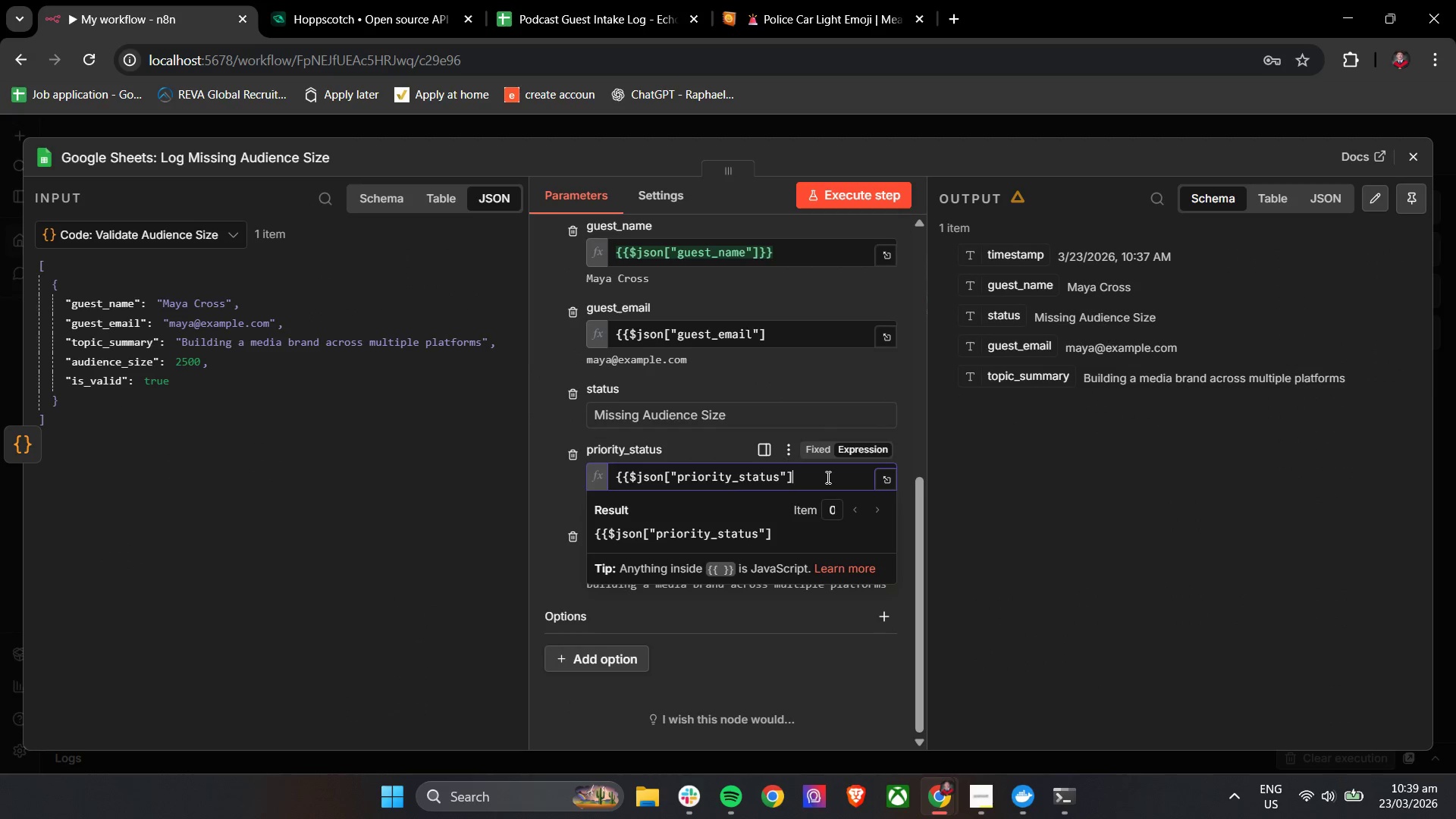 
double_click([827, 477])
 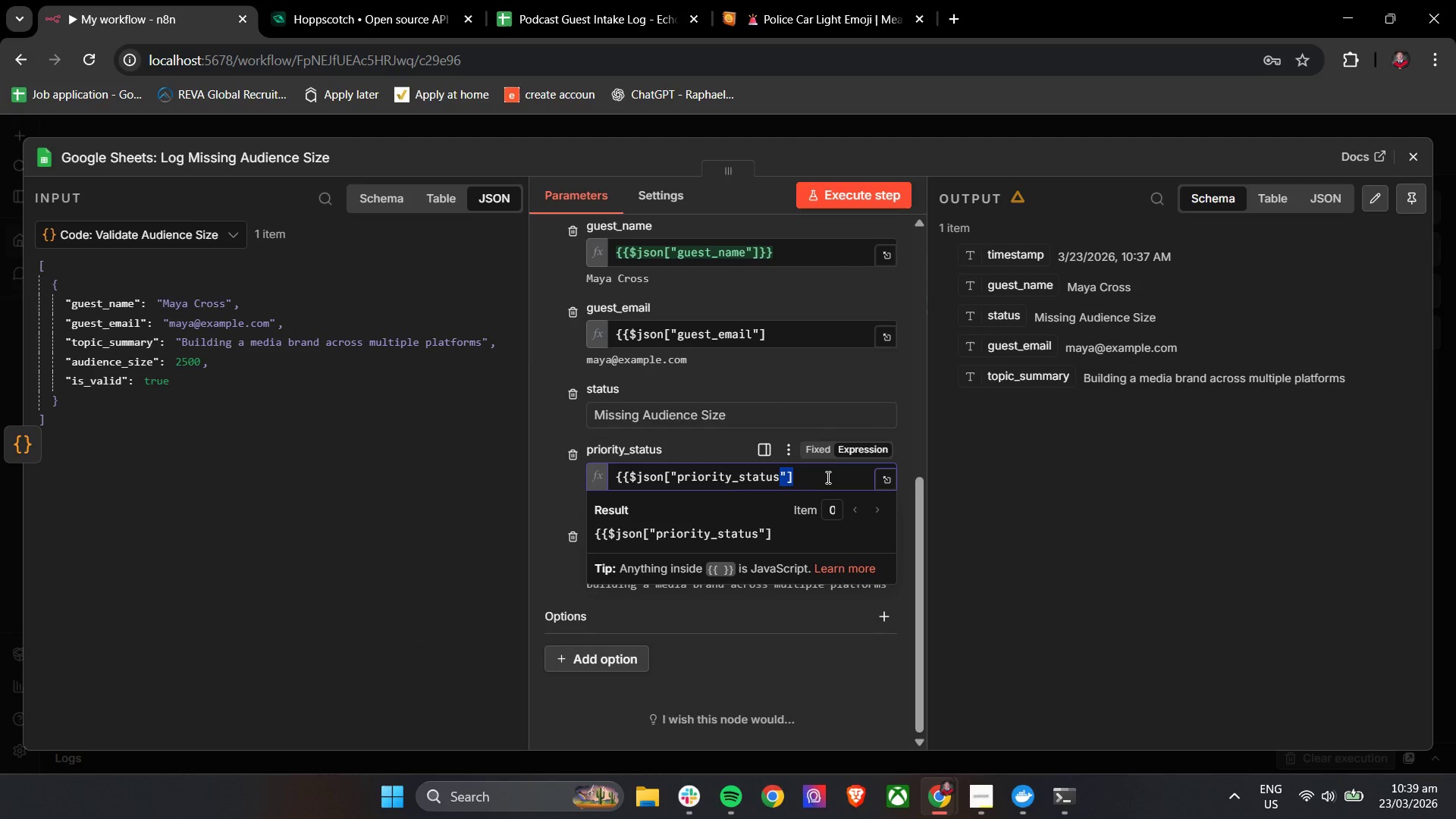 
scroll: coordinate [651, 533], scroll_direction: down, amount: 7.0
 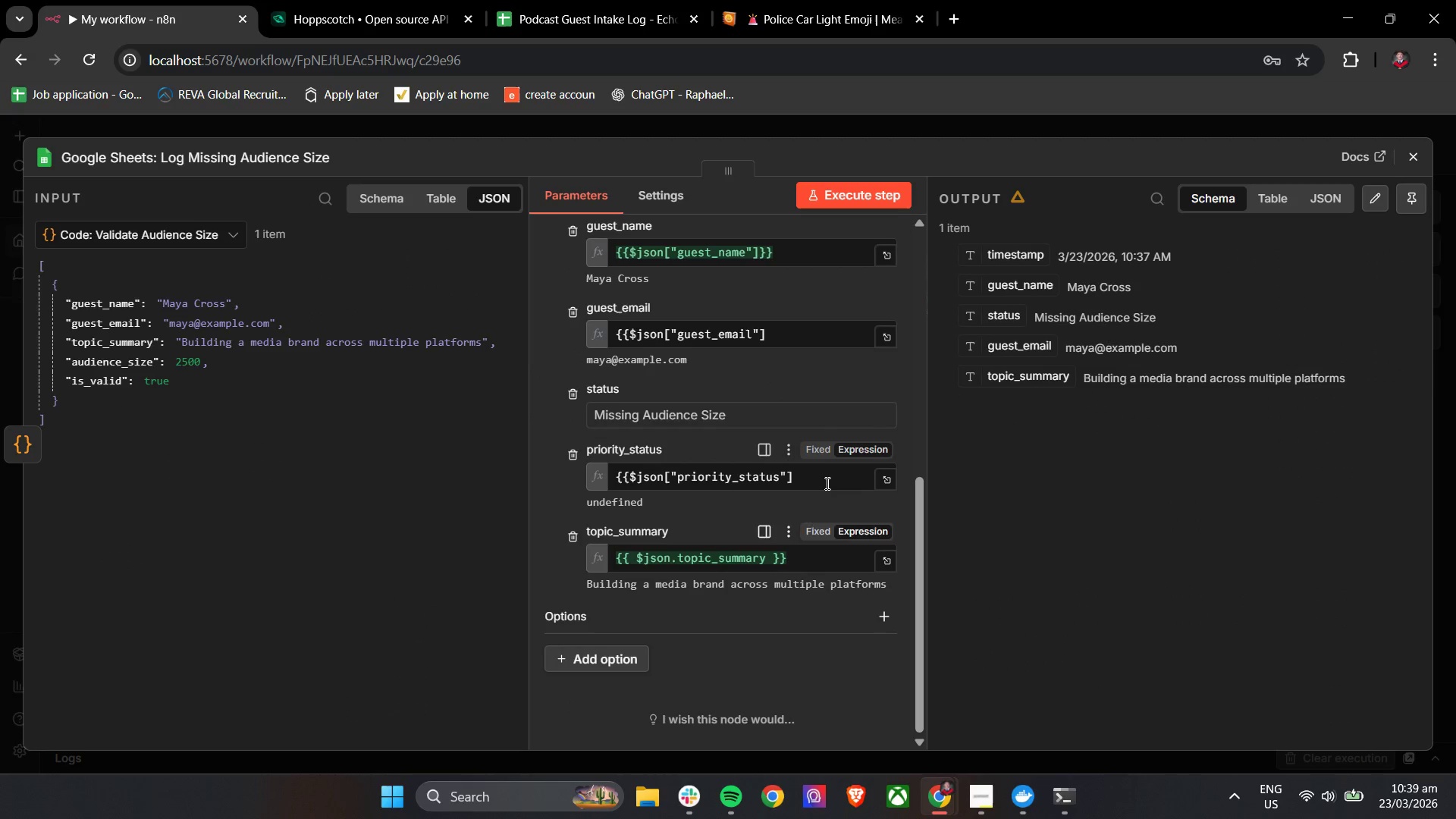 
key(Control+A)
 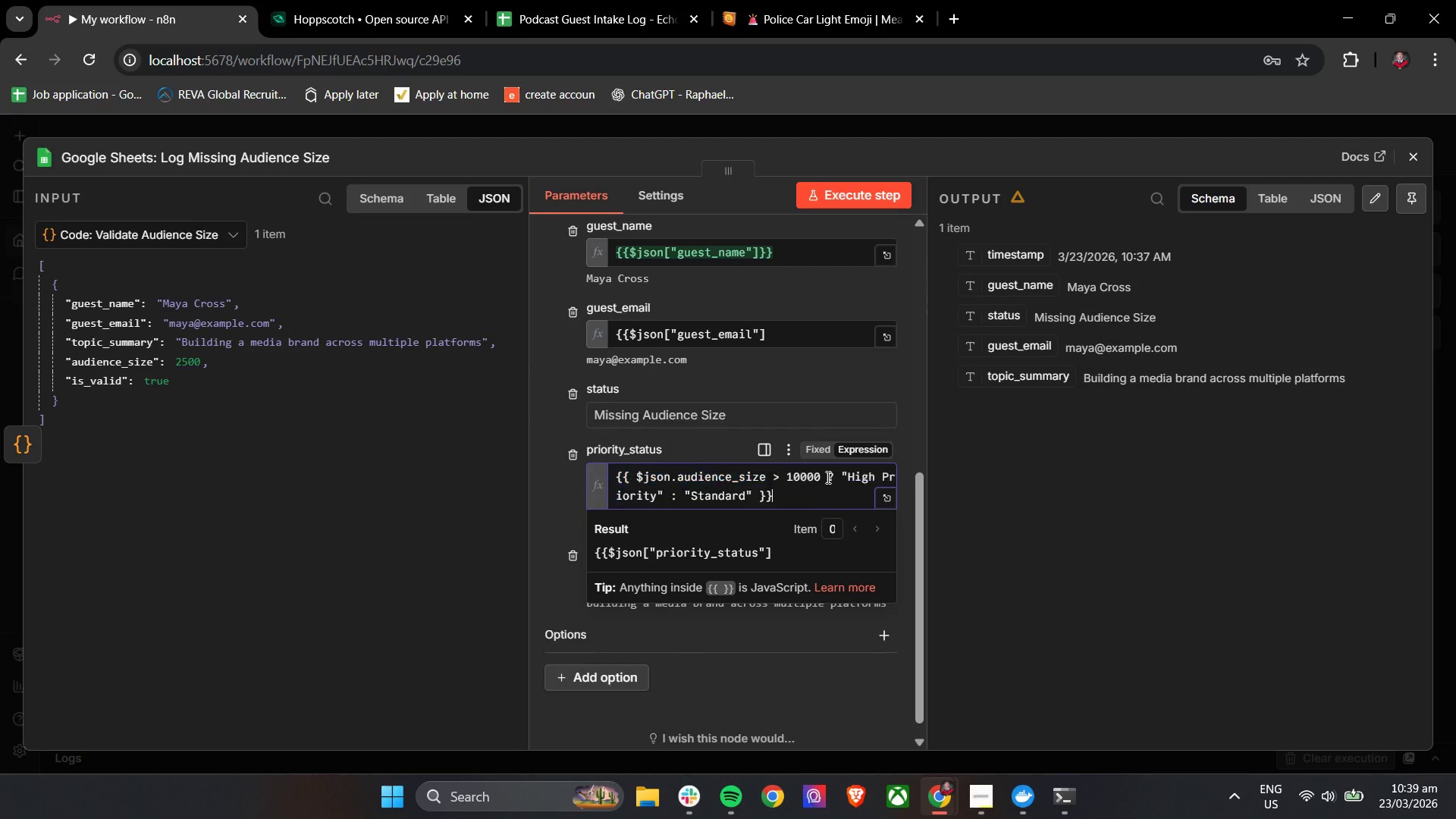 
key(Control+V)
 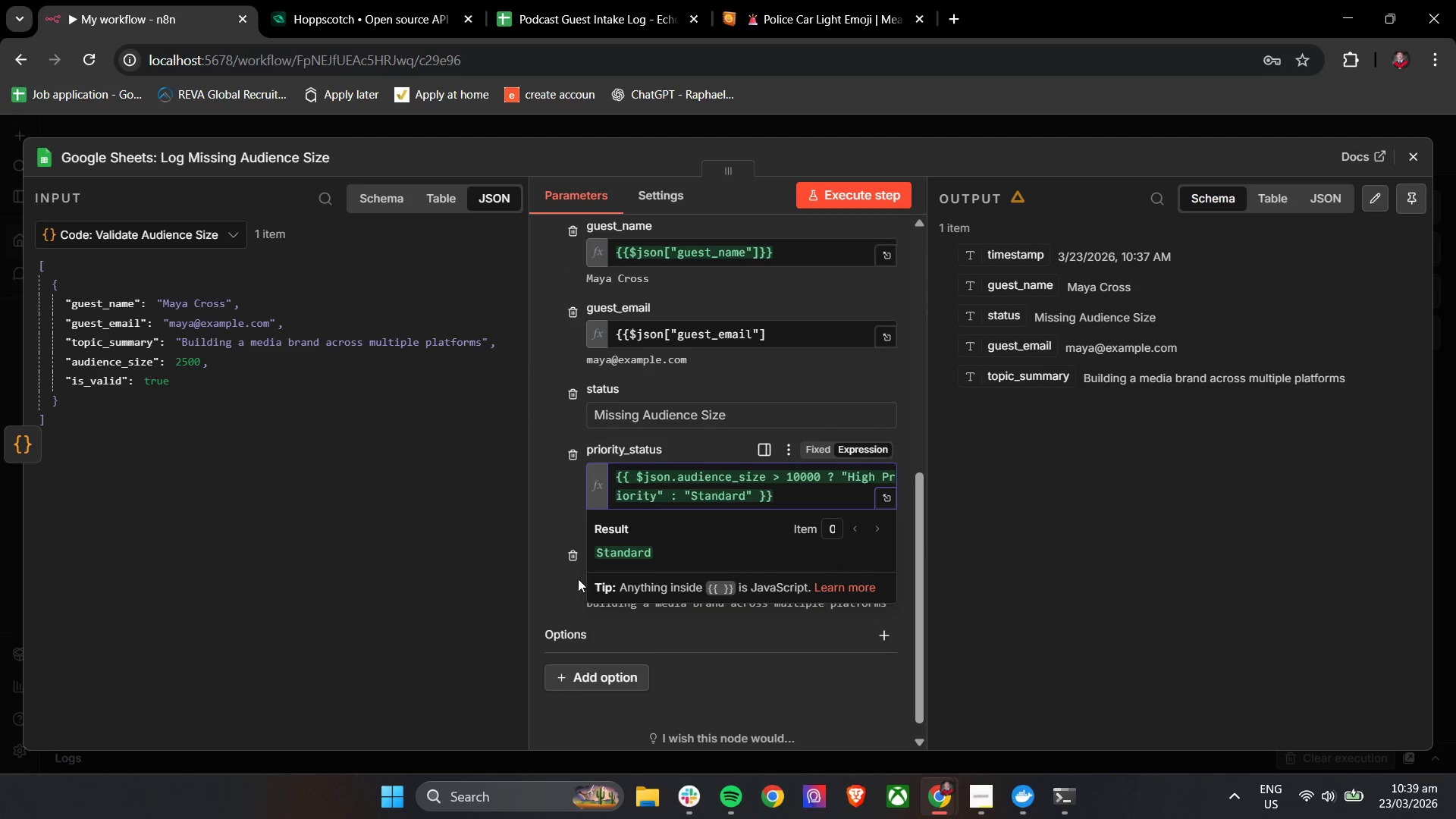 
left_click([561, 490])
 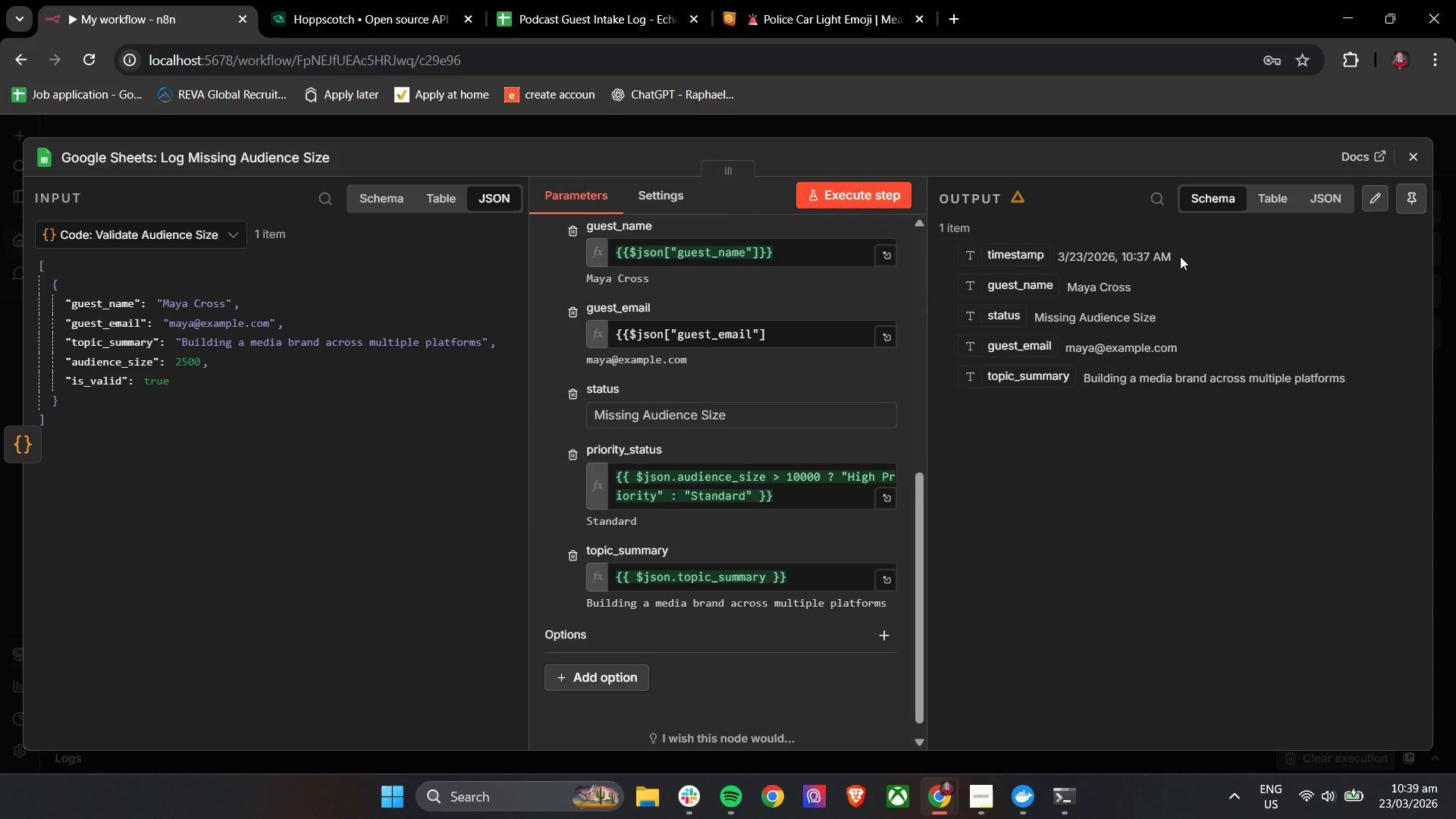 
left_click([1417, 155])
 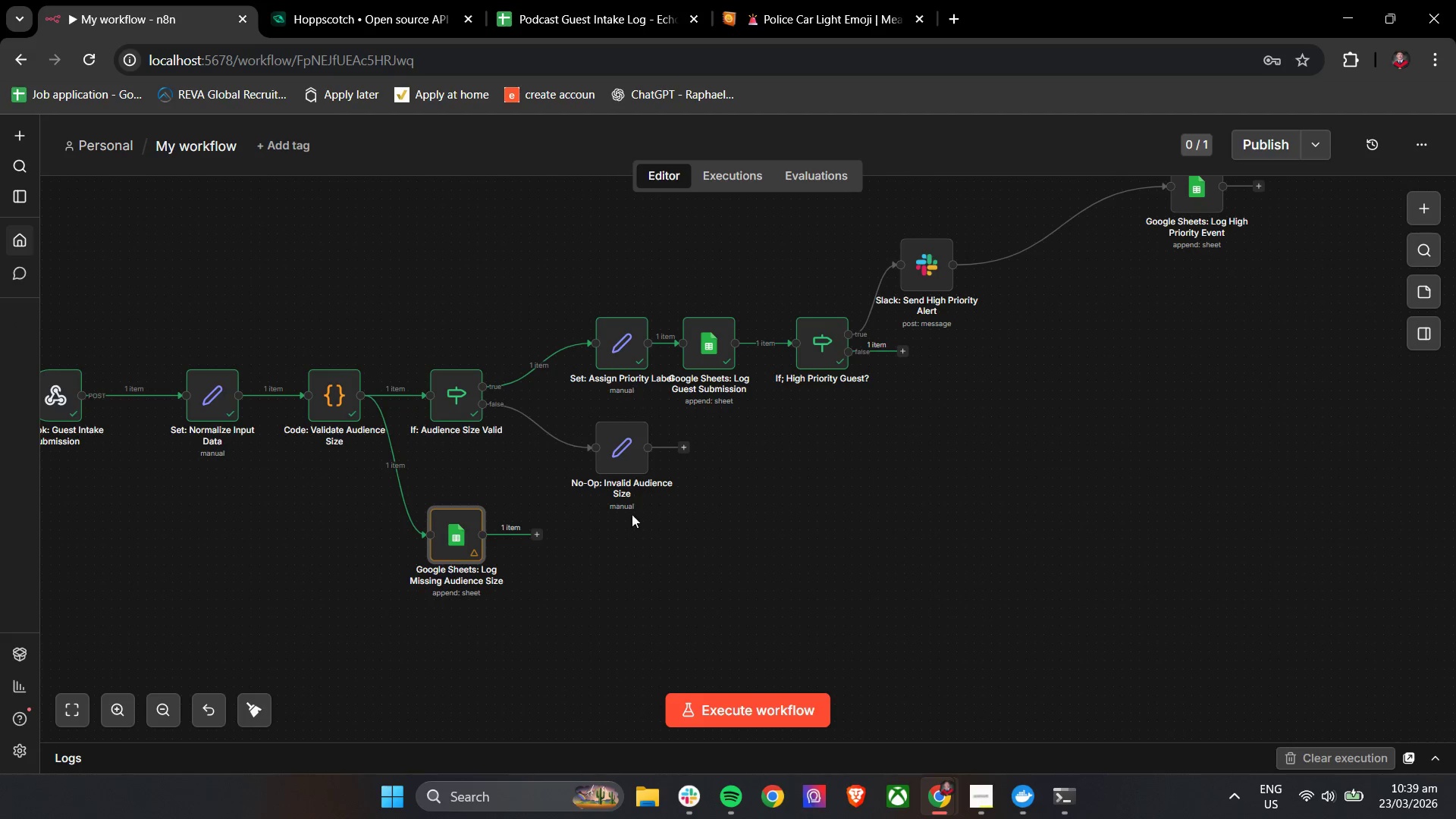 
wait(6.3)
 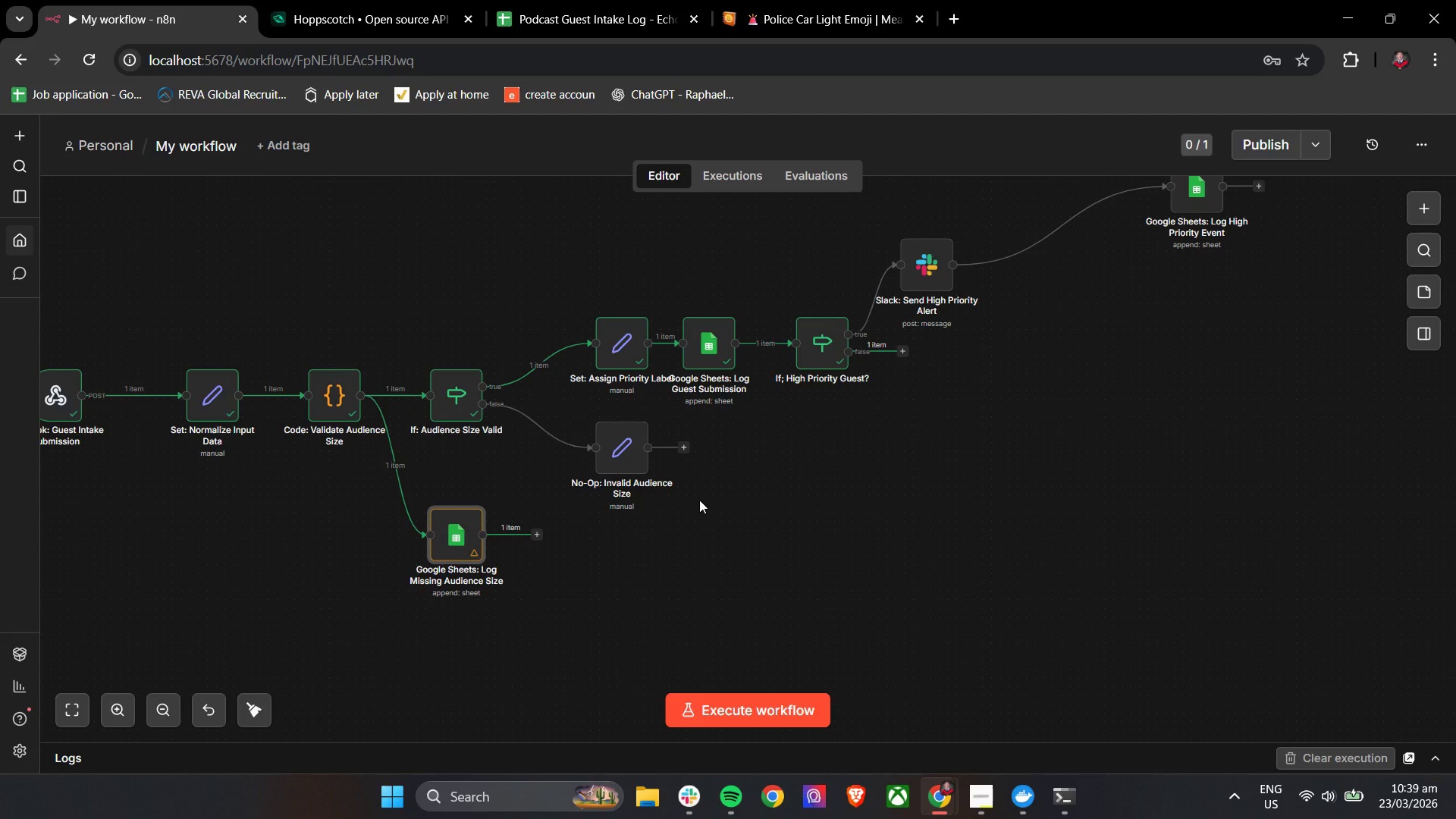 
left_click([384, 463])
 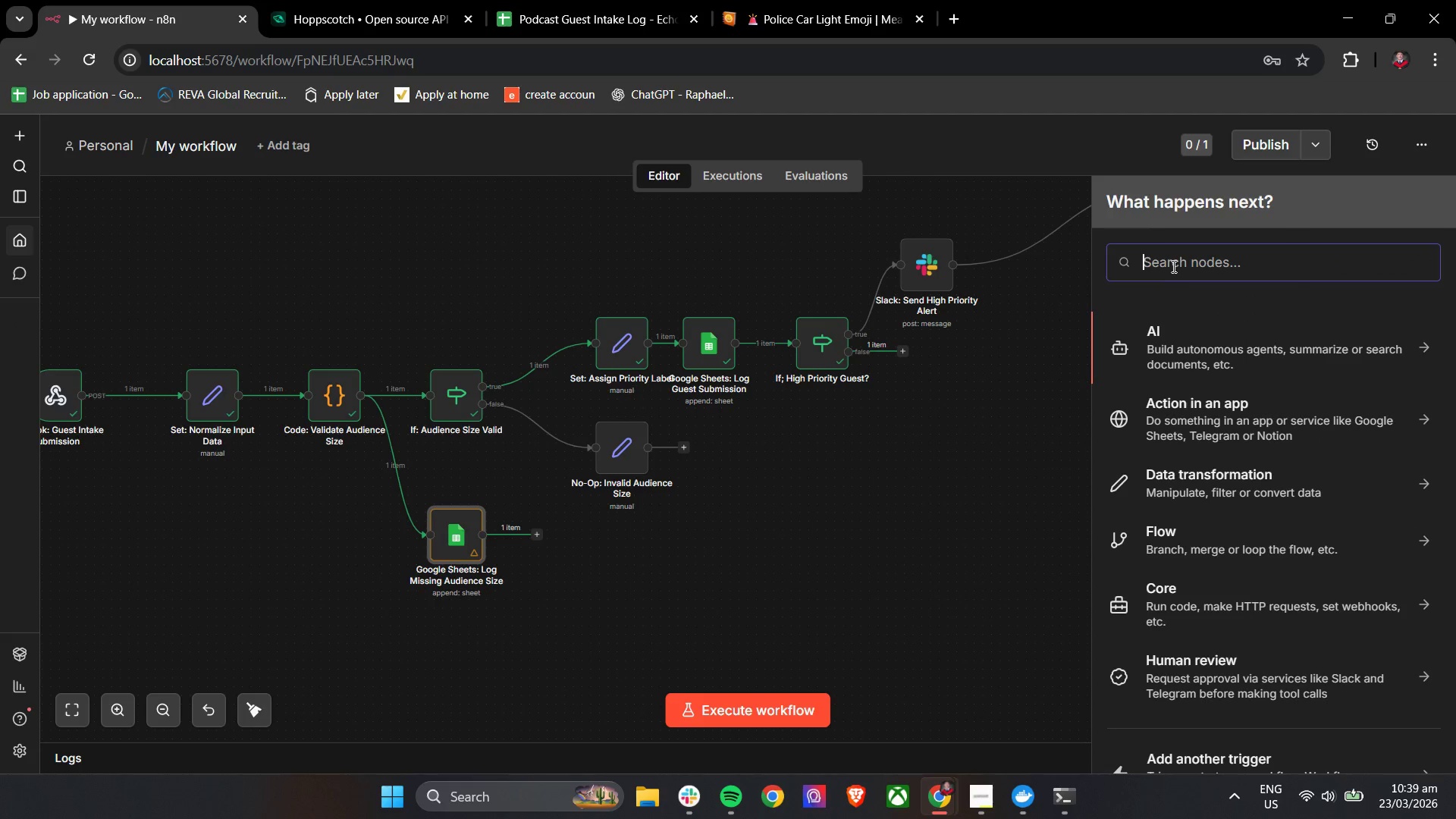 
type(fil)
 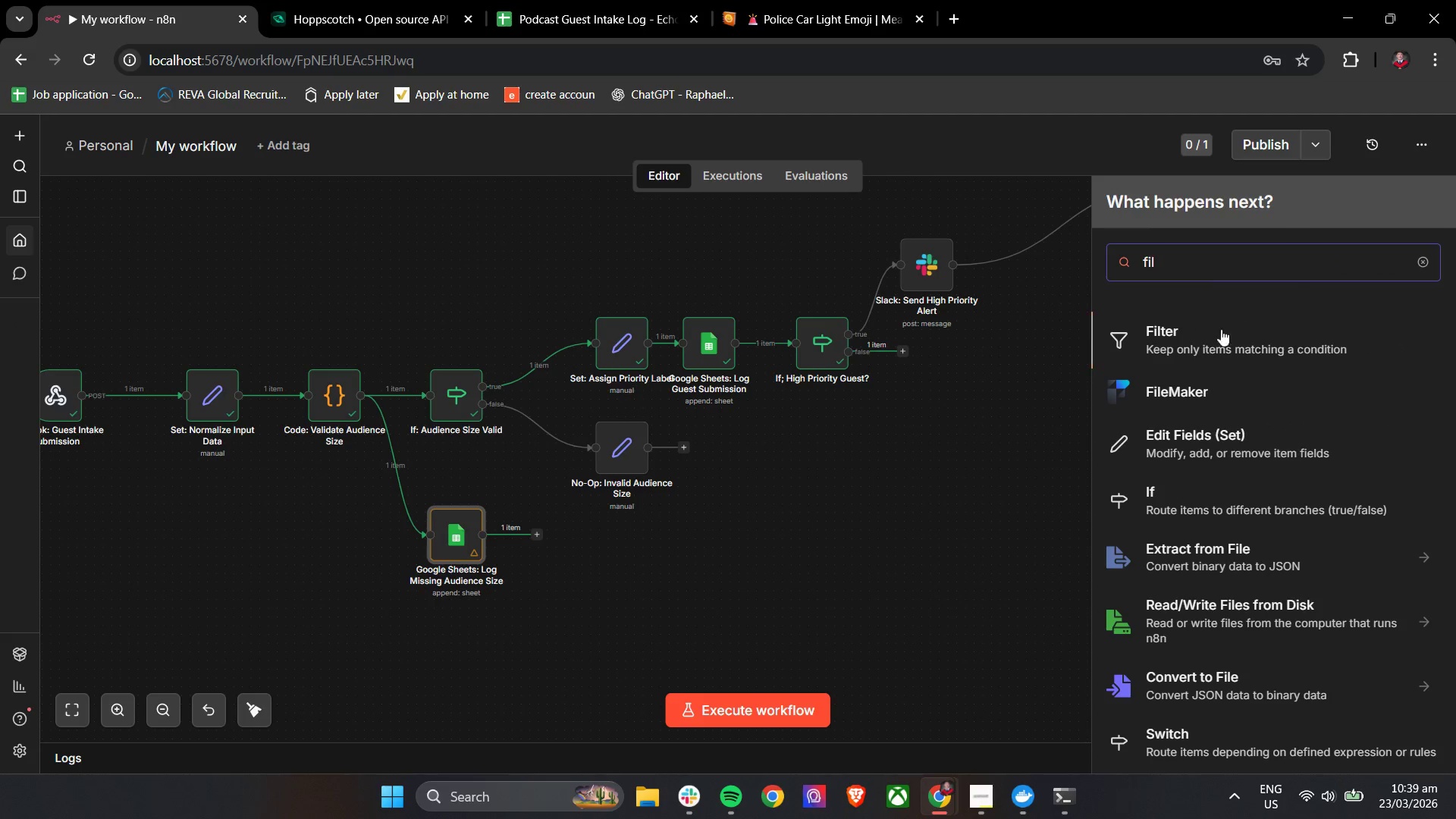 
left_click([1224, 344])
 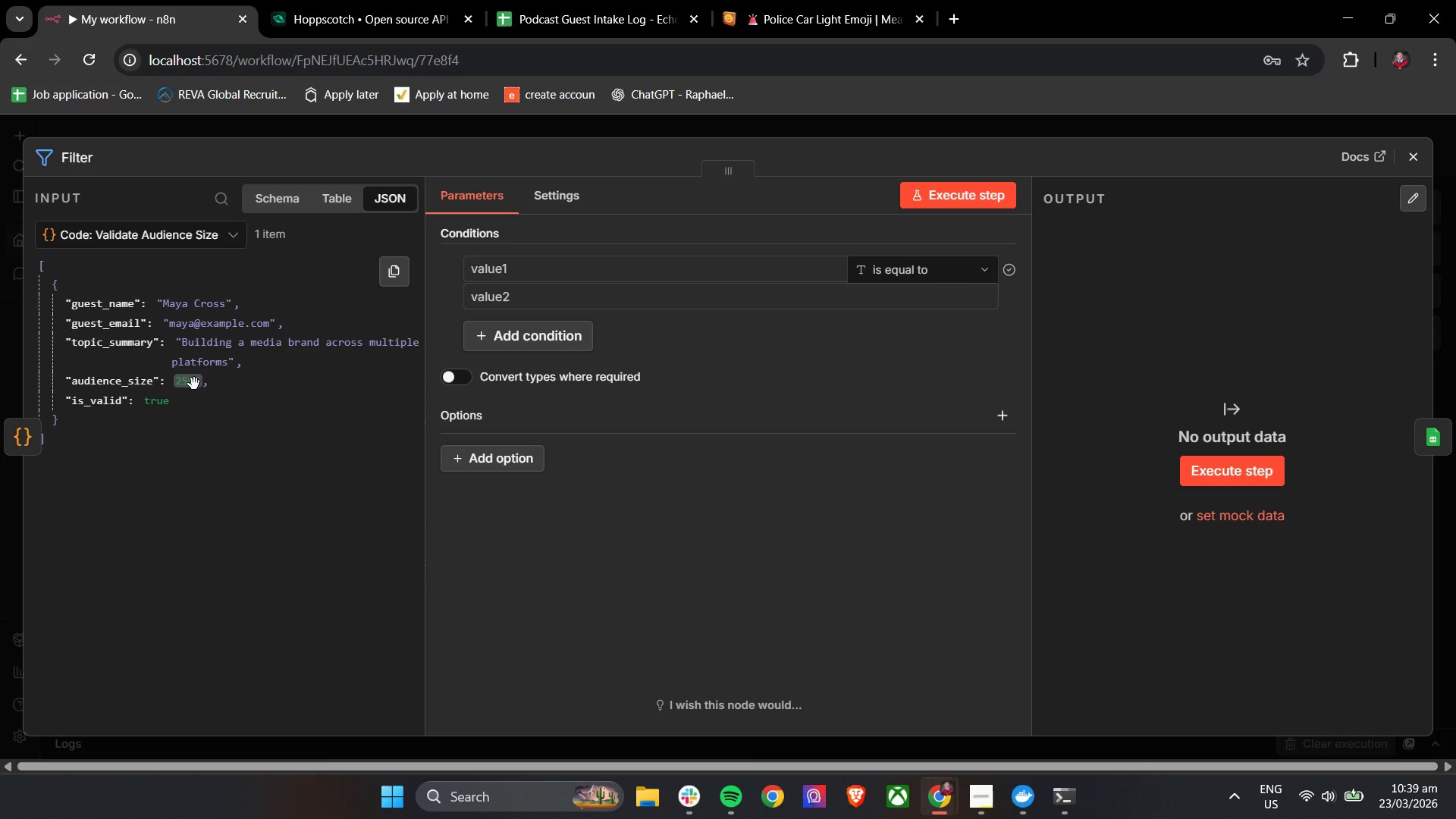 
left_click_drag(start_coordinate=[194, 384], to_coordinate=[503, 278])
 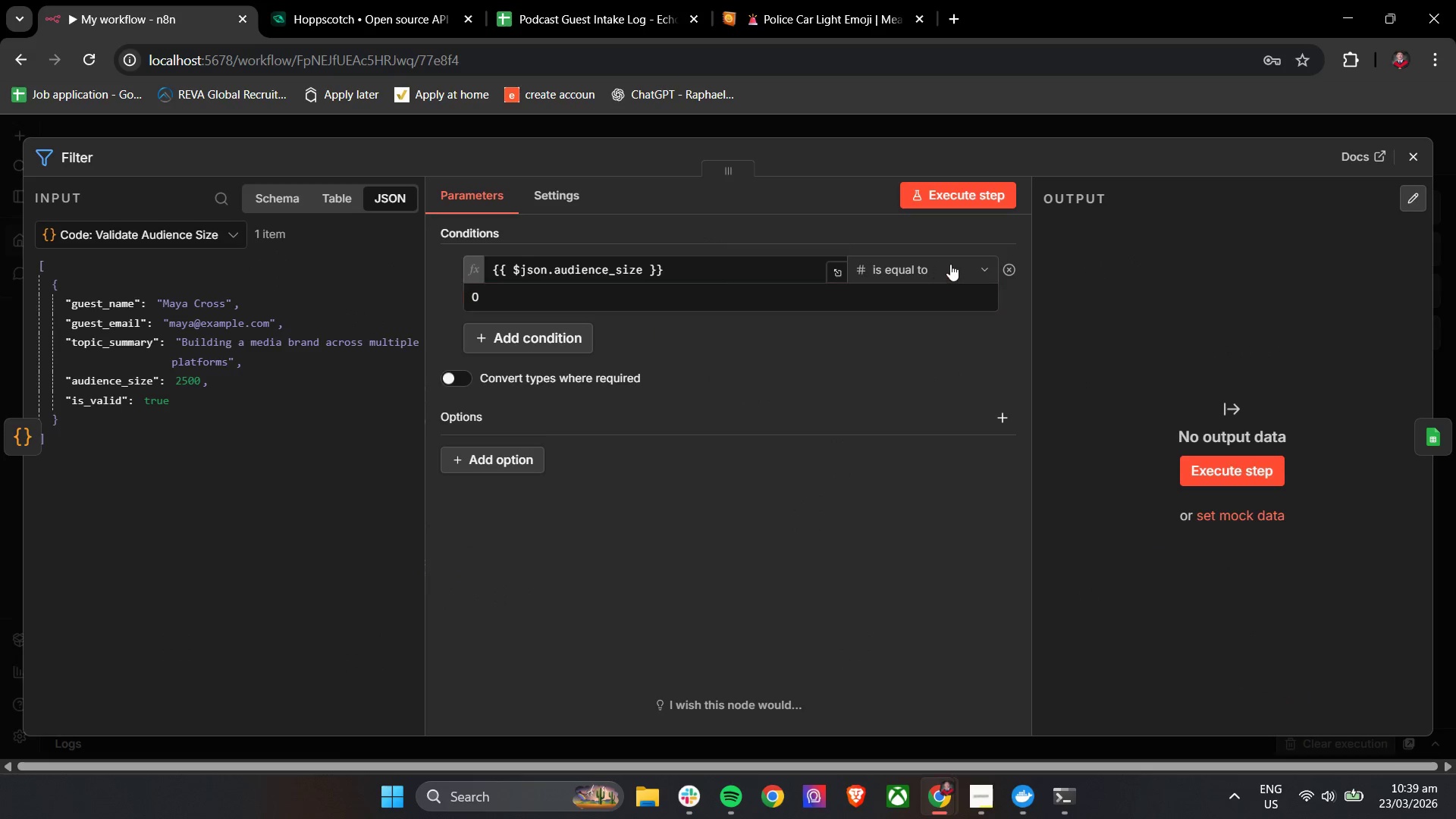 
left_click([950, 264])
 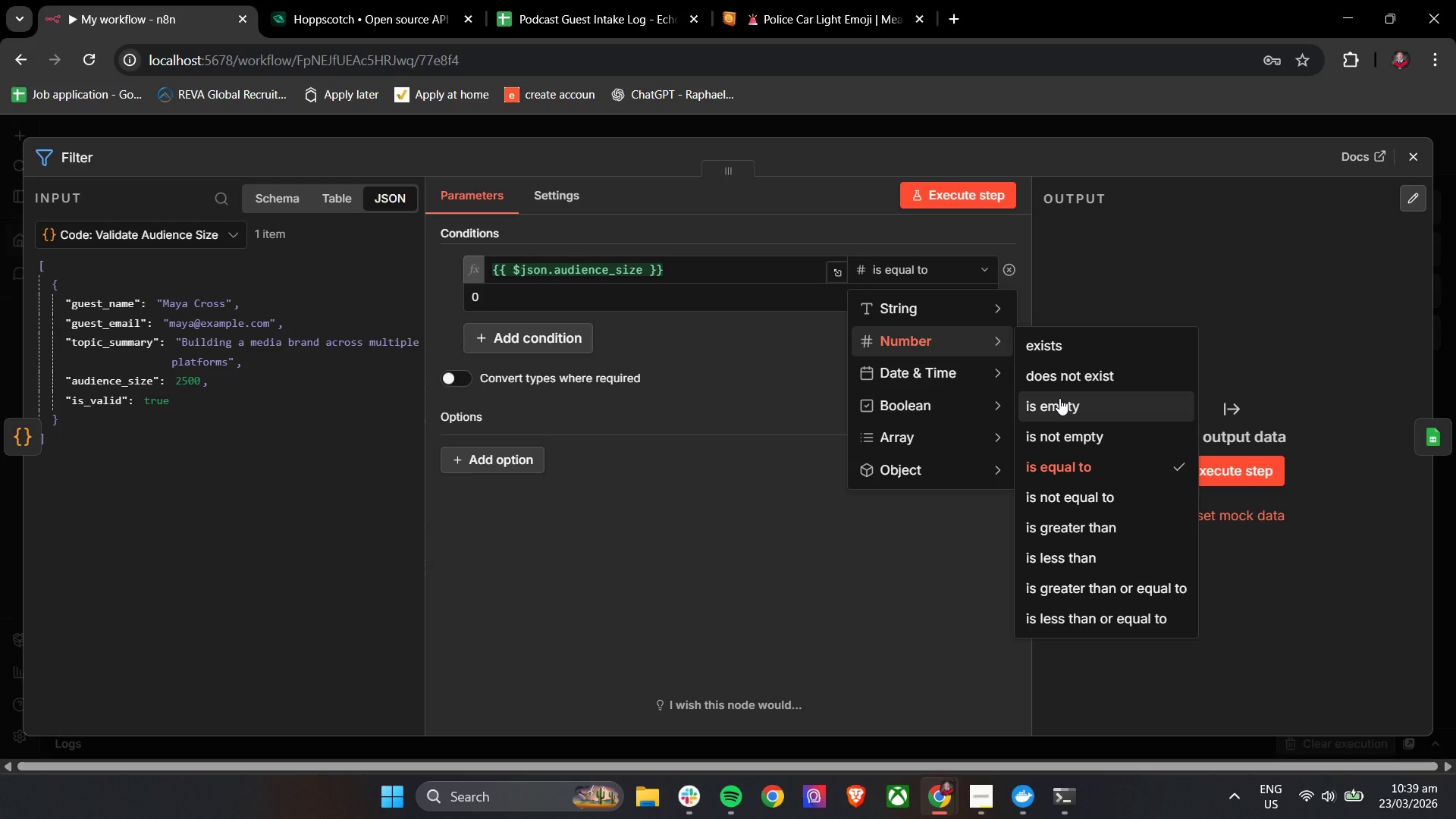 
wait(6.11)
 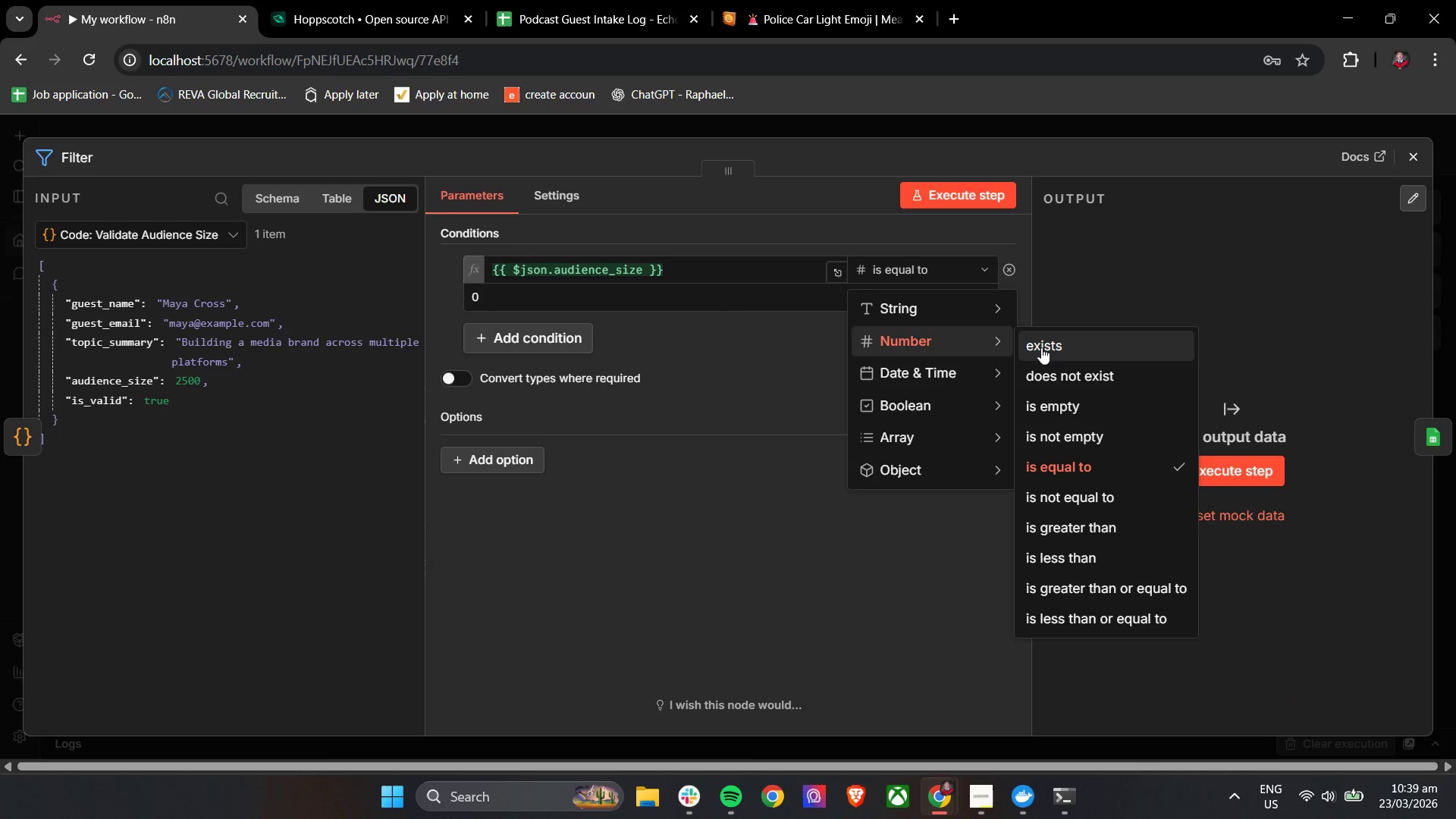 
left_click([1070, 386])
 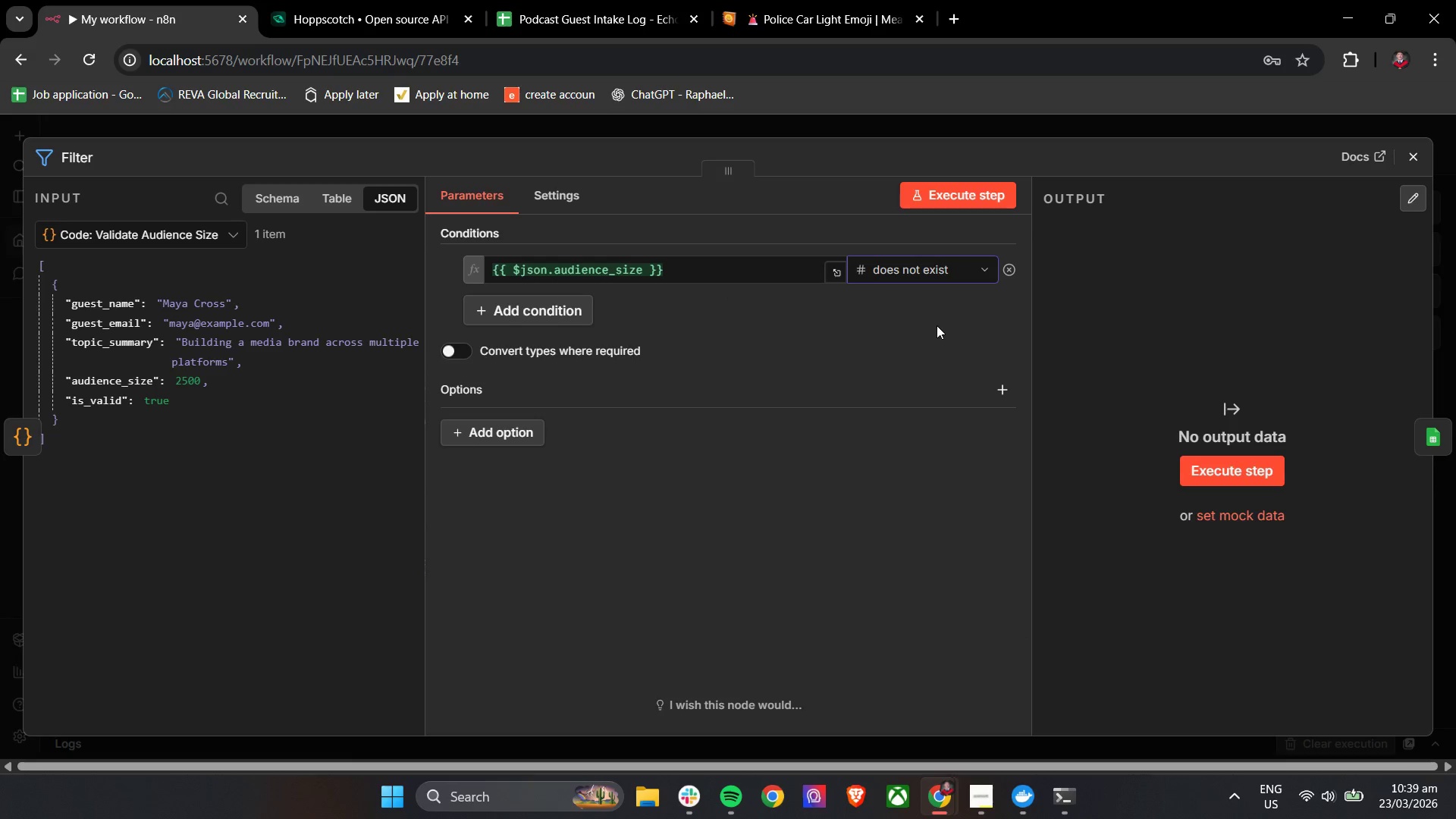 
left_click([924, 312])
 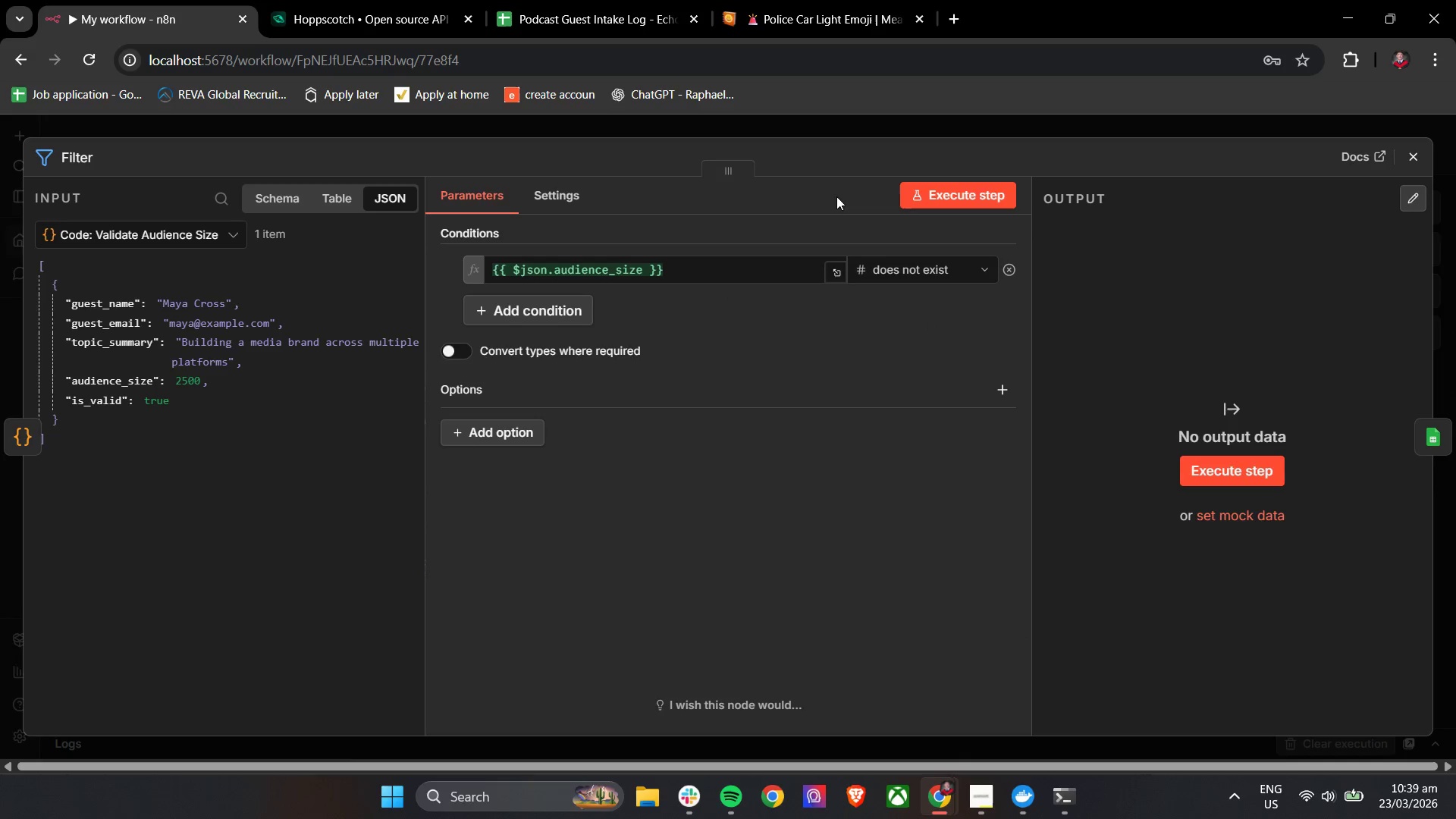 
left_click([906, 194])
 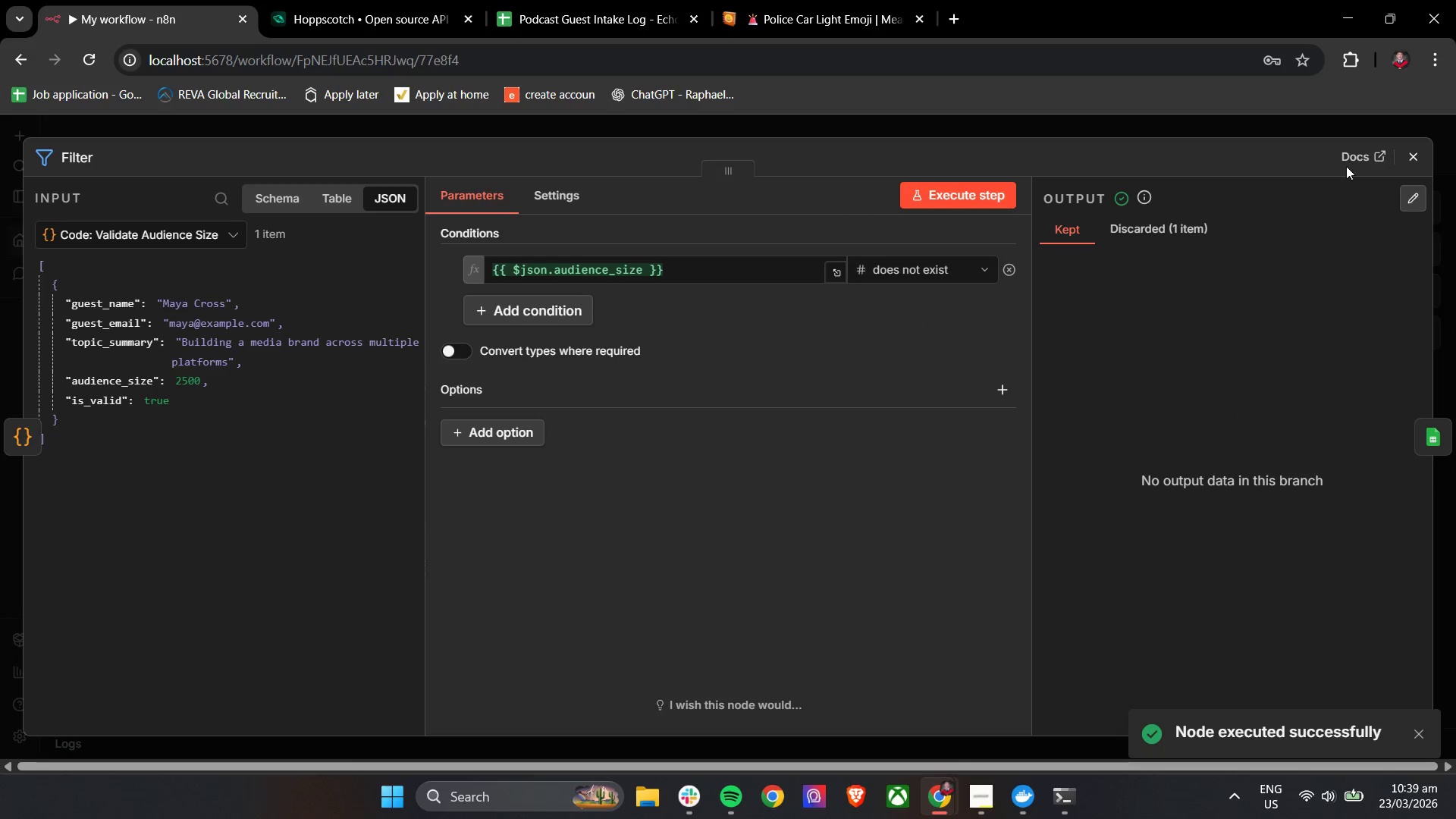 
left_click([1138, 228])
 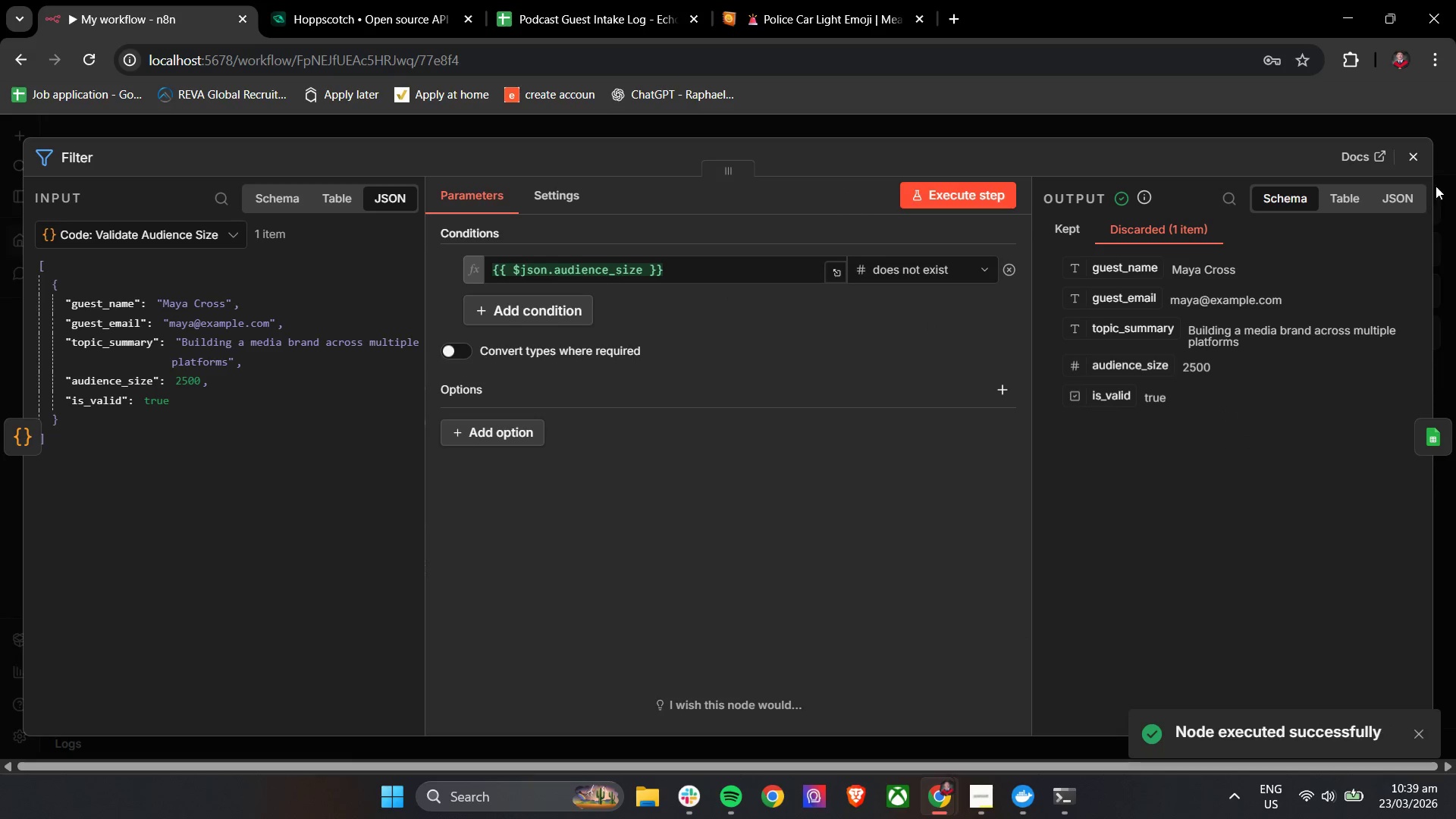 
left_click([1413, 163])
 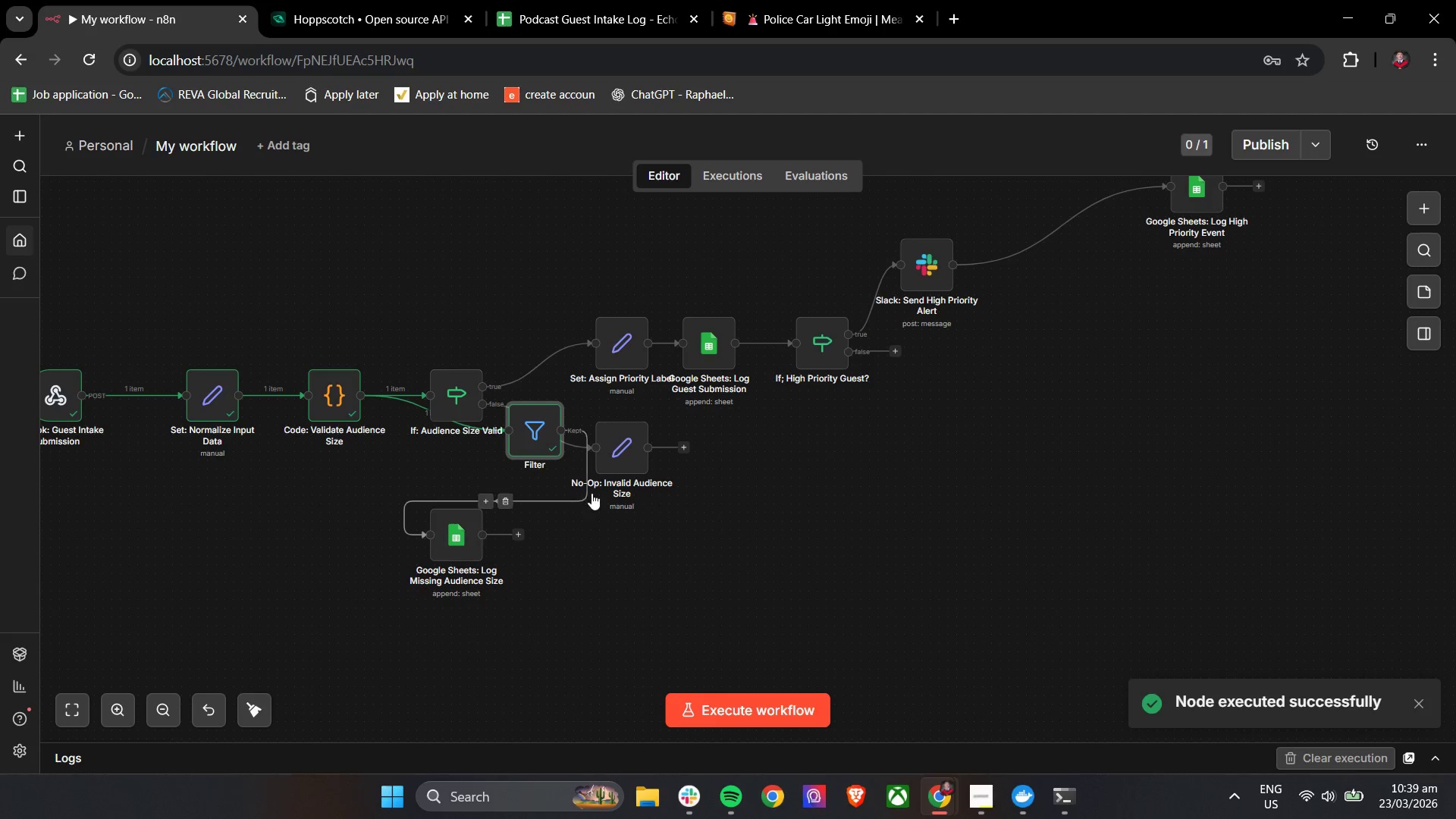 
left_click_drag(start_coordinate=[541, 436], to_coordinate=[340, 570])
 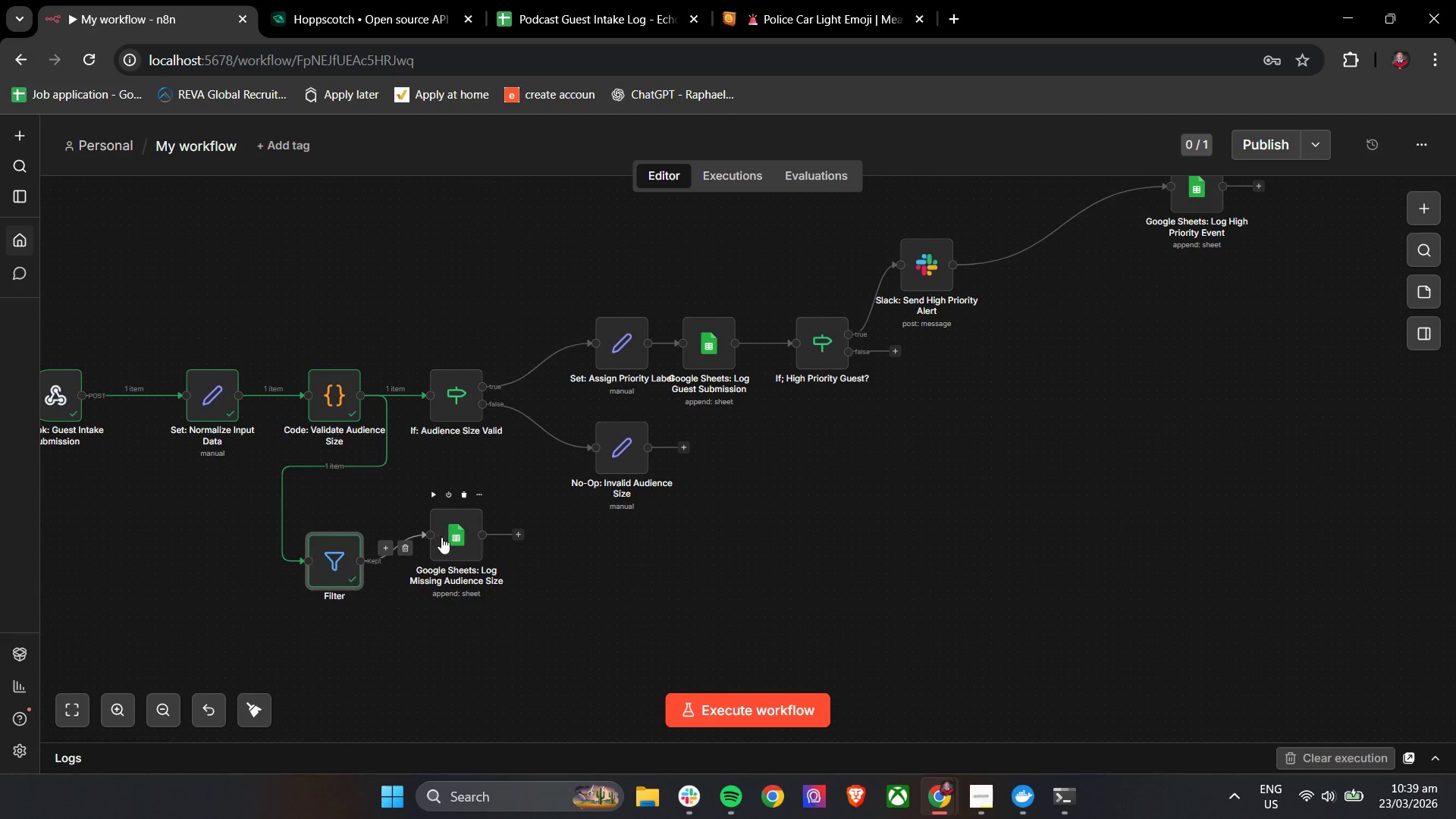 
left_click_drag(start_coordinate=[457, 544], to_coordinate=[520, 585])
 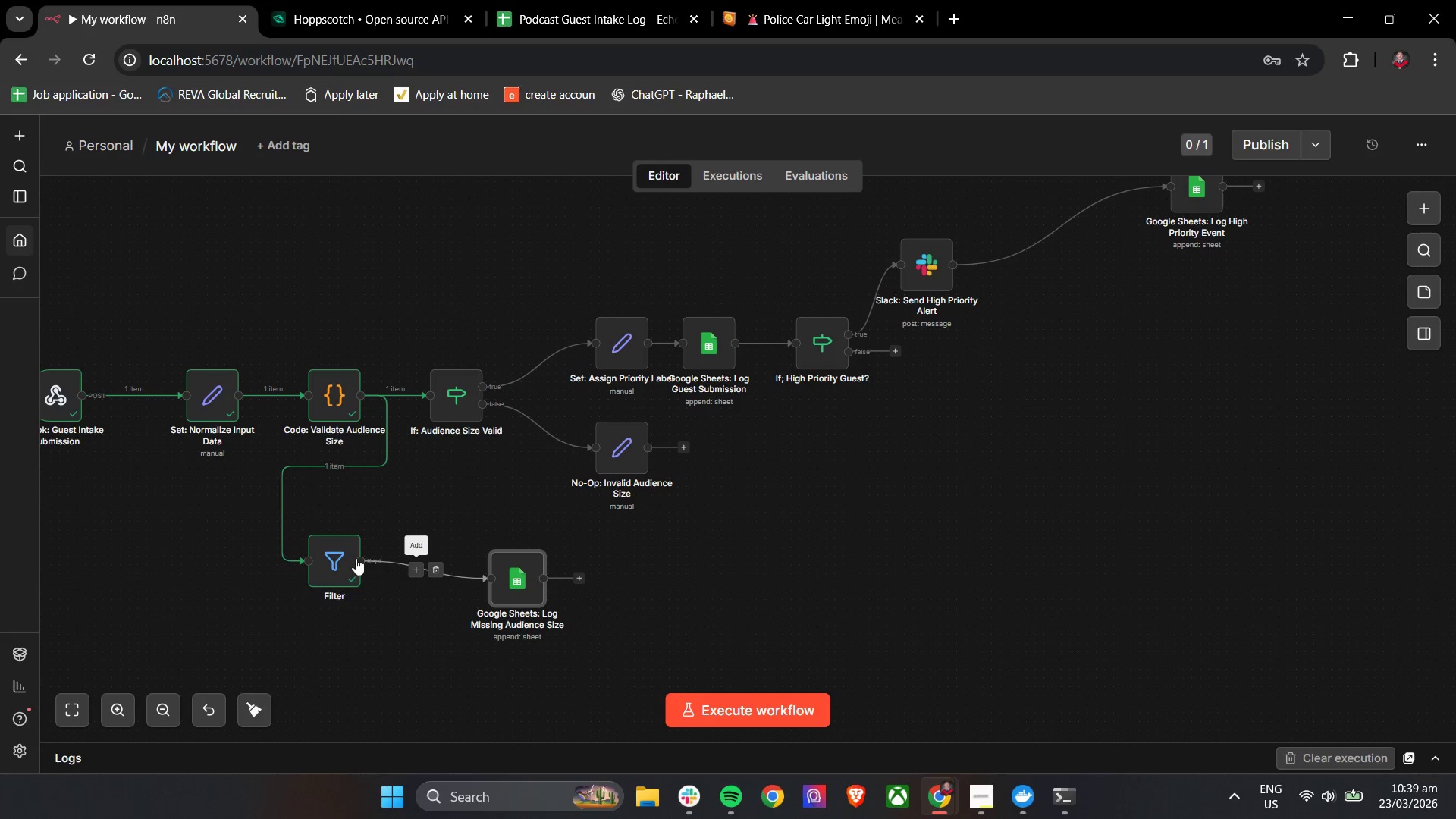 
left_click_drag(start_coordinate=[337, 559], to_coordinate=[407, 578])
 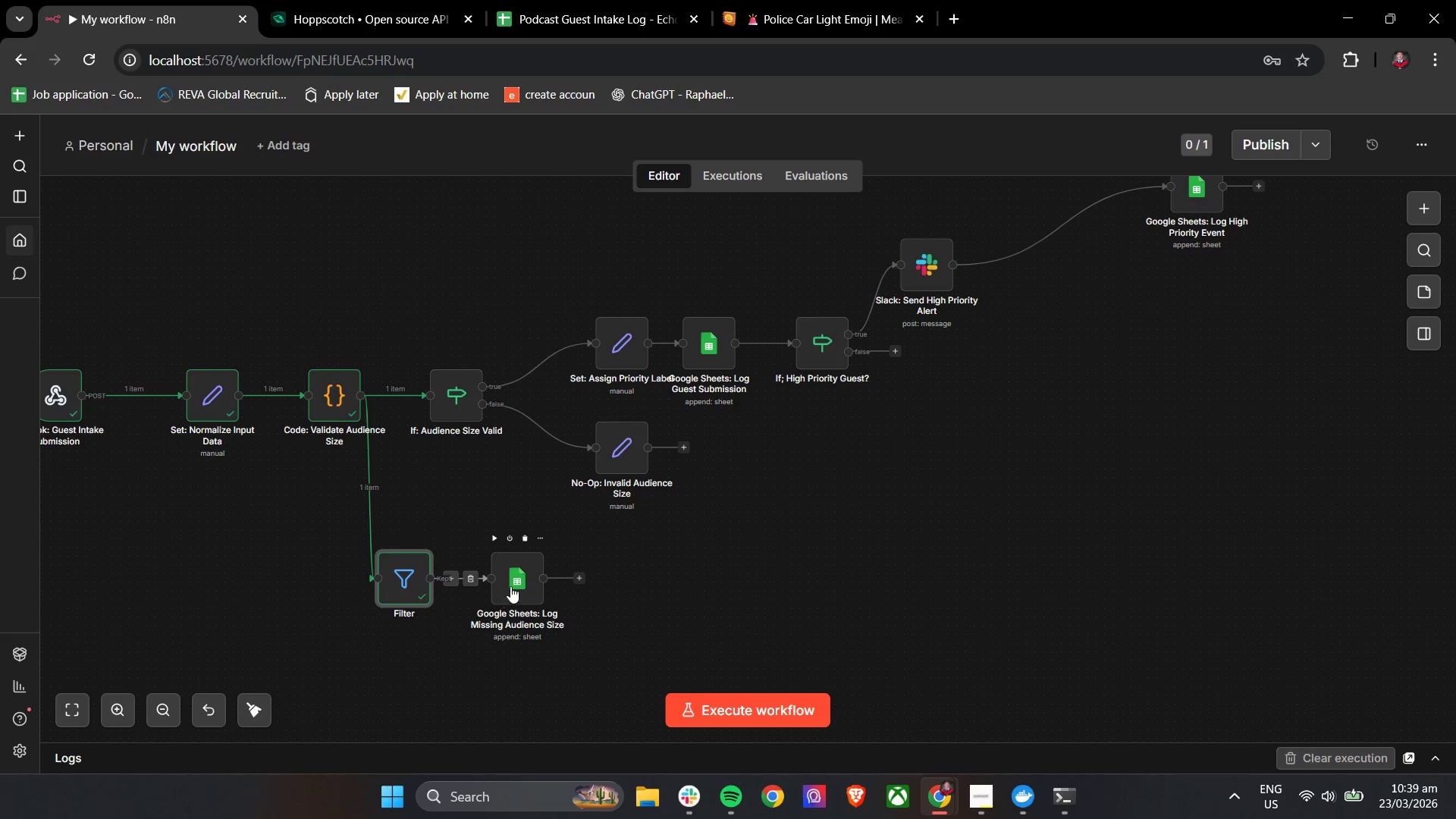 
left_click_drag(start_coordinate=[512, 586], to_coordinate=[514, 579])
 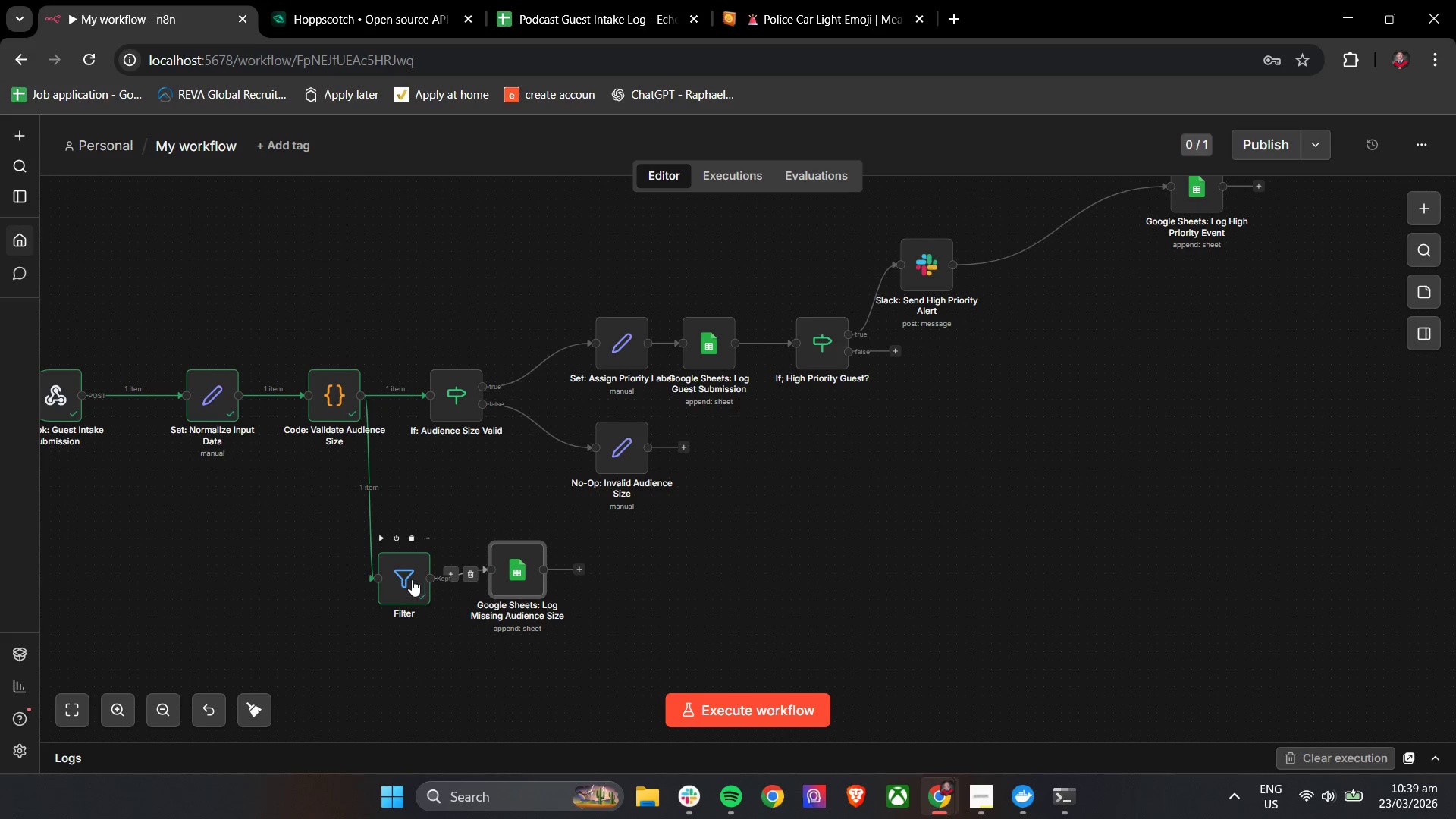 
left_click_drag(start_coordinate=[412, 579], to_coordinate=[422, 579])
 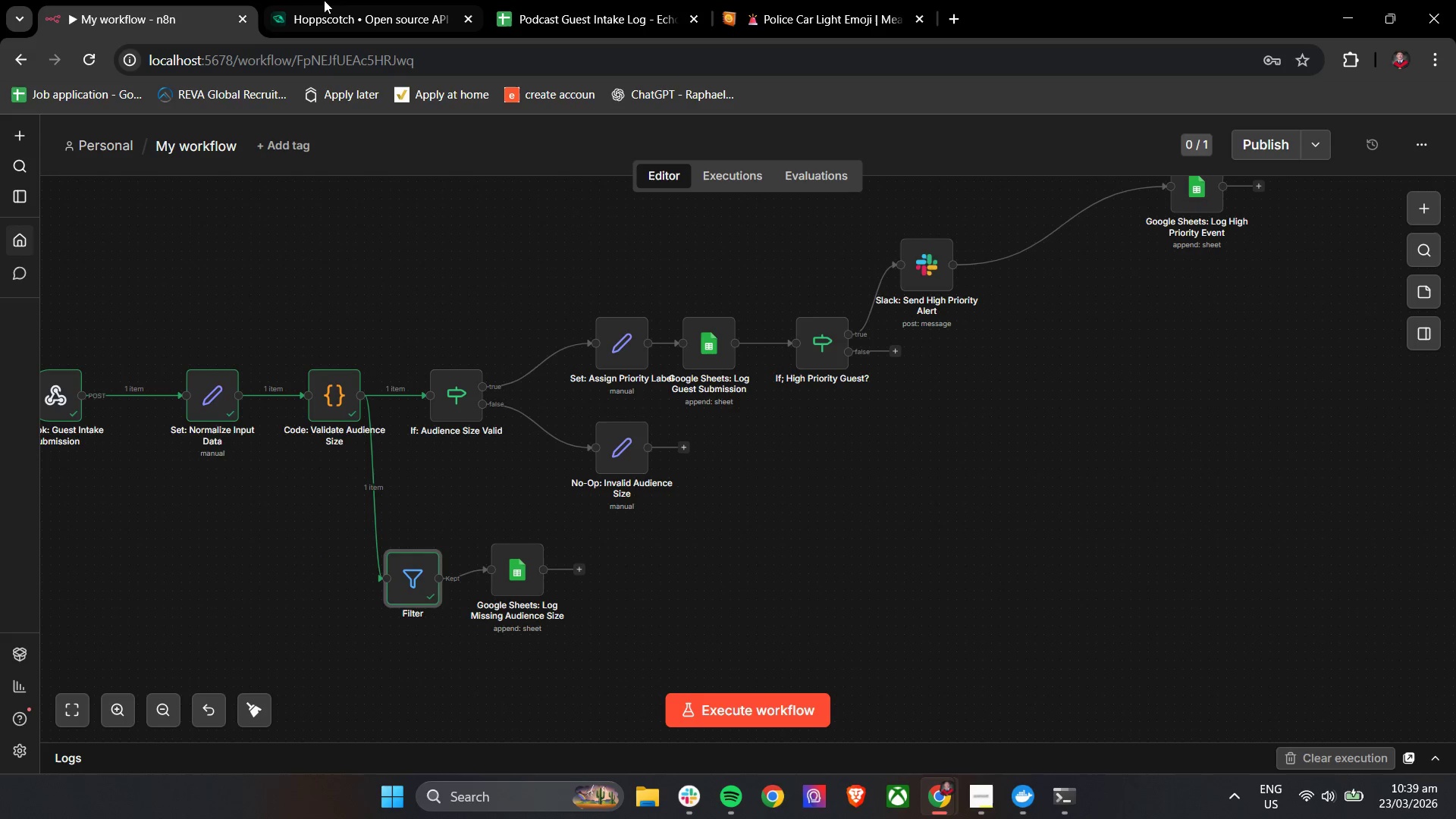 
left_click([325, 0])
 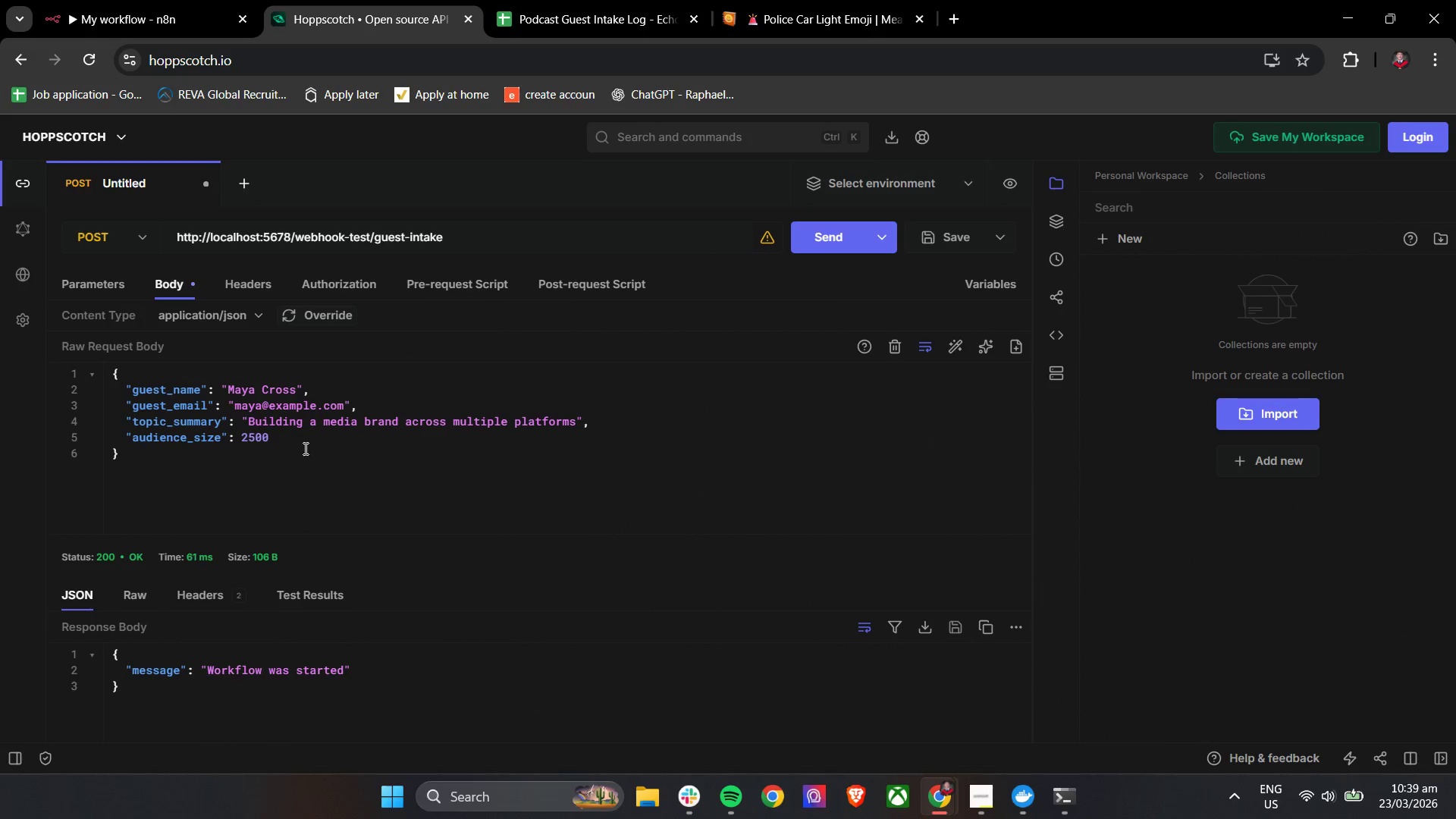 
left_click([281, 441])
 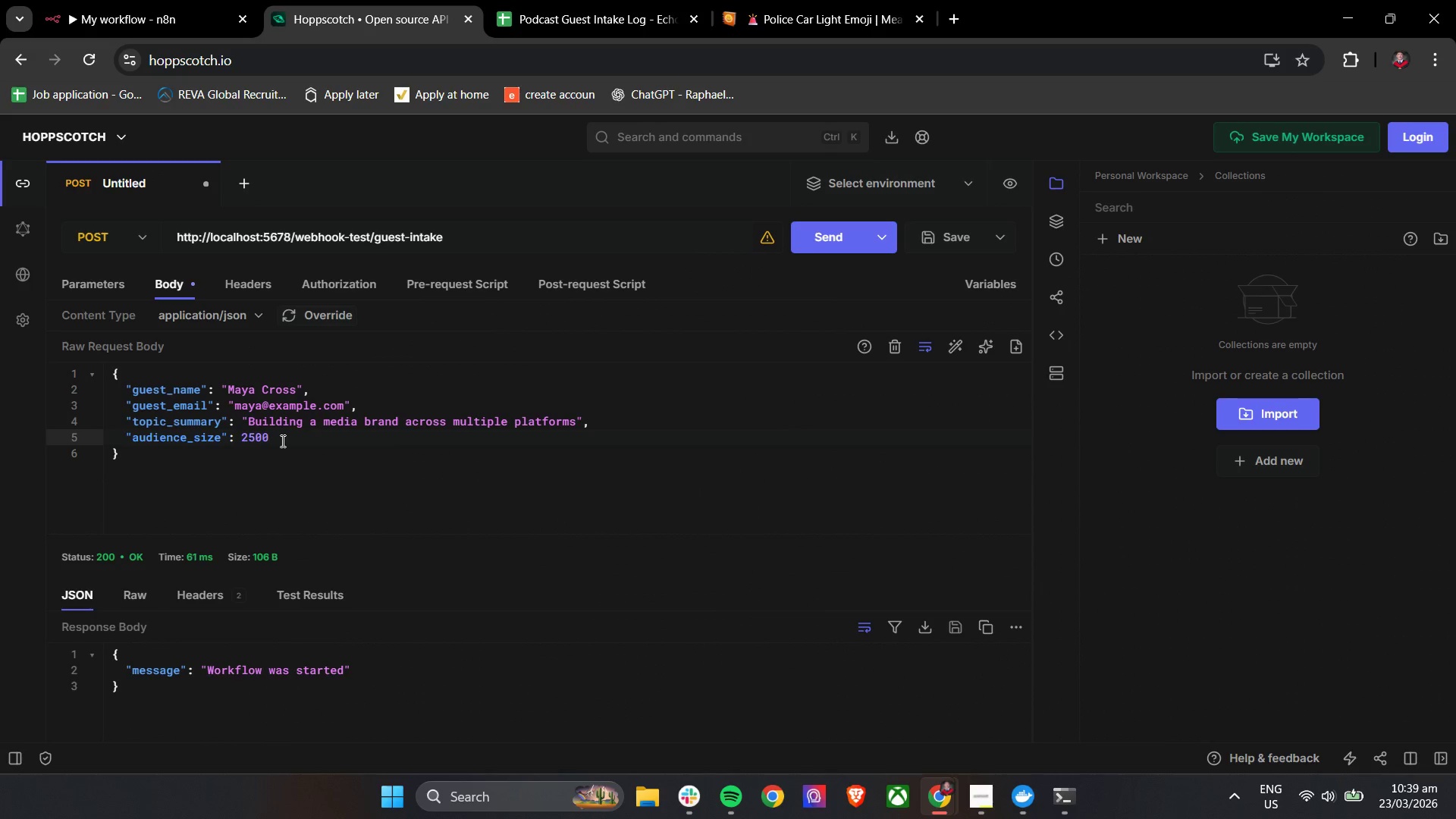 
key(Backspace)
 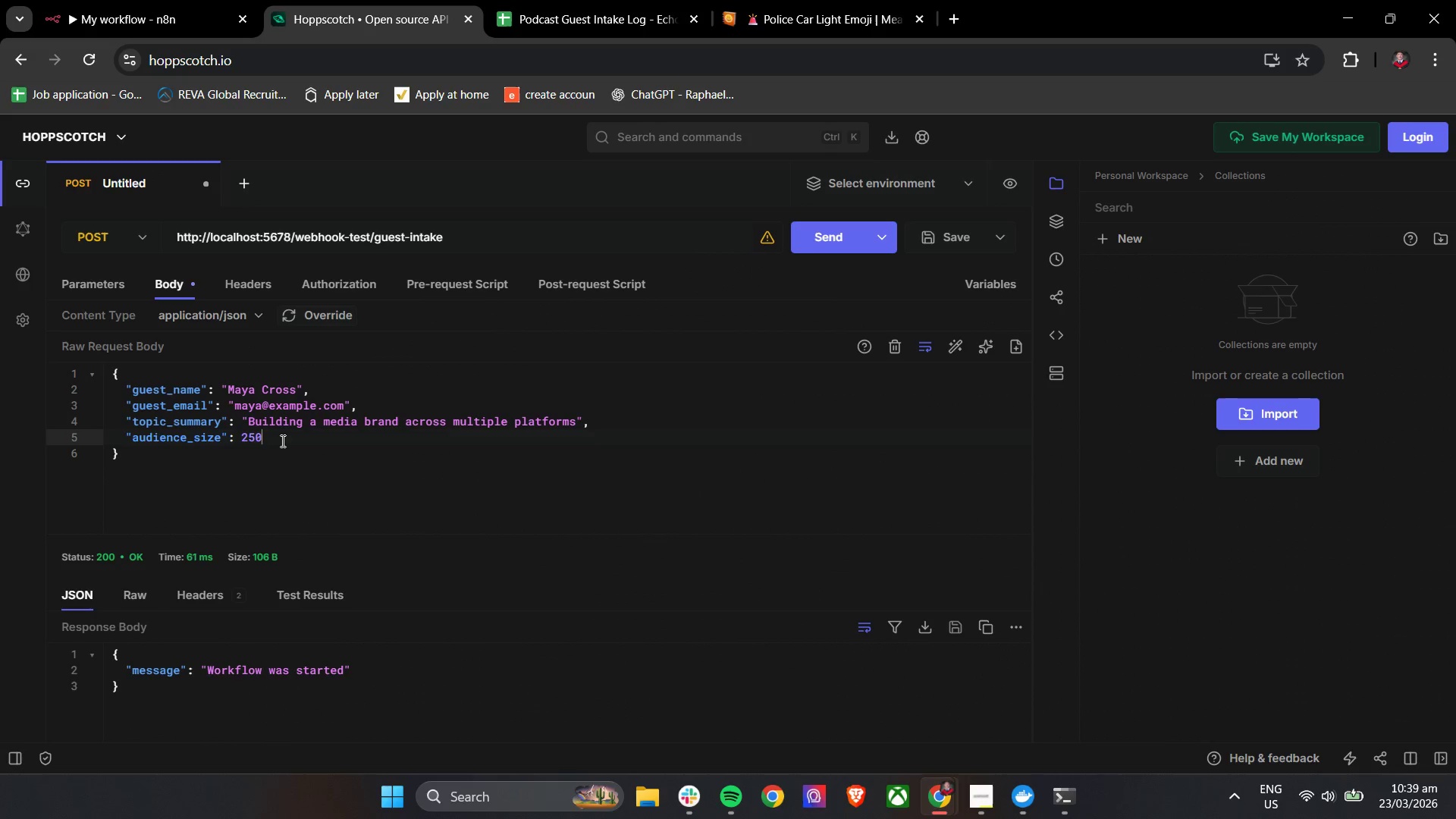 
key(Backspace)
 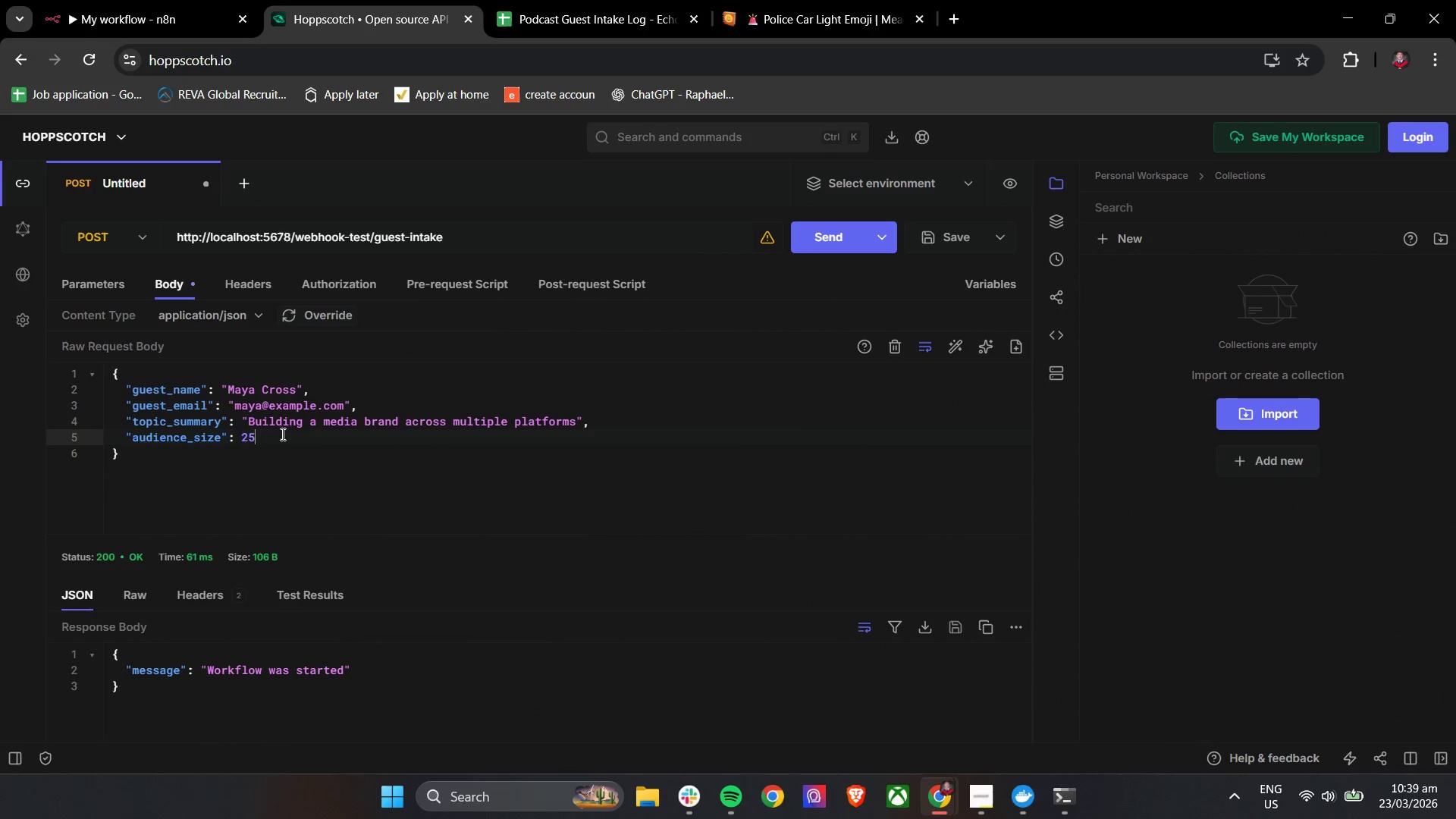 
key(Backspace)
 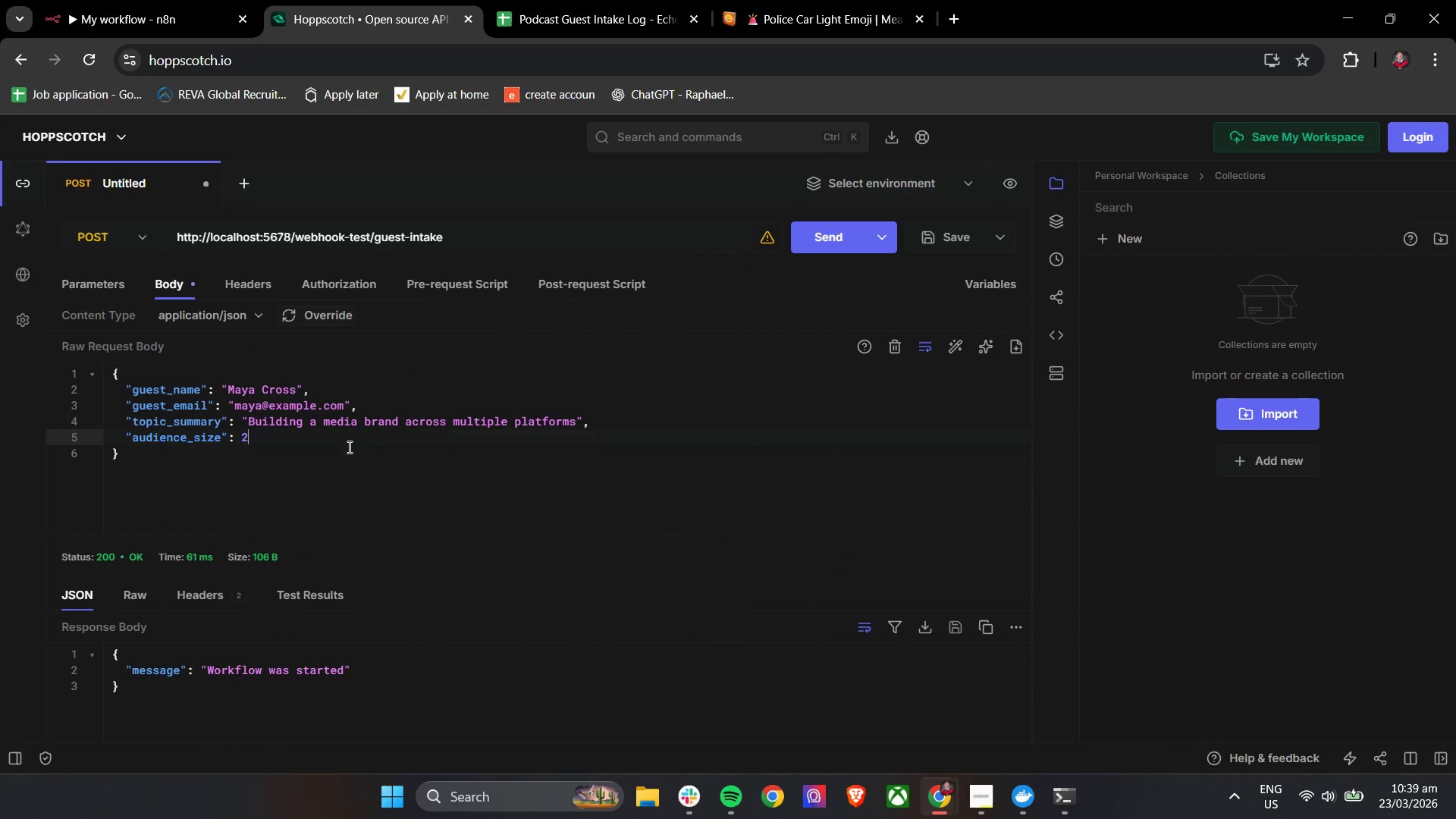 
key(Backspace)
 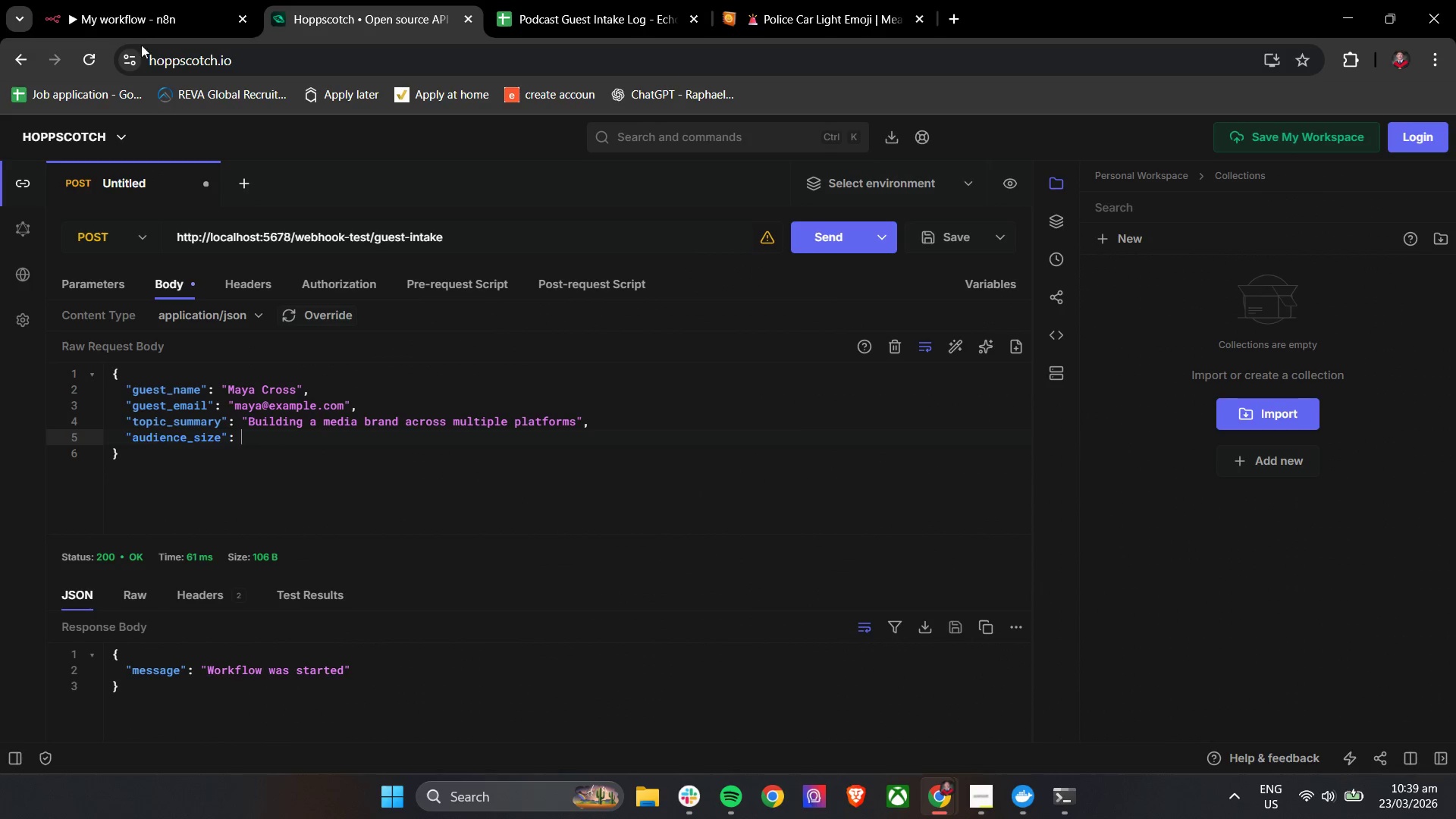 
left_click([121, 0])
 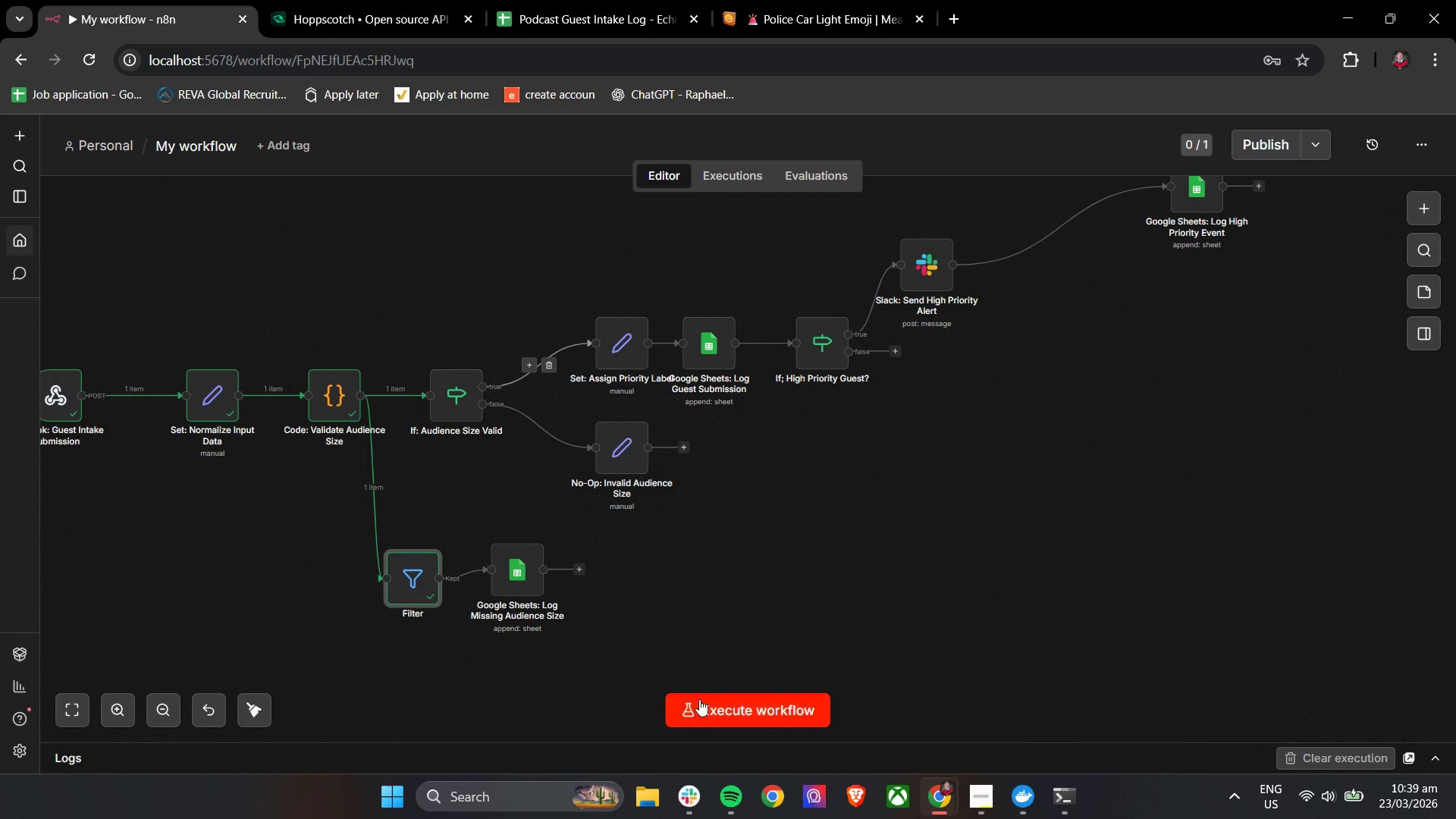 
left_click([698, 704])
 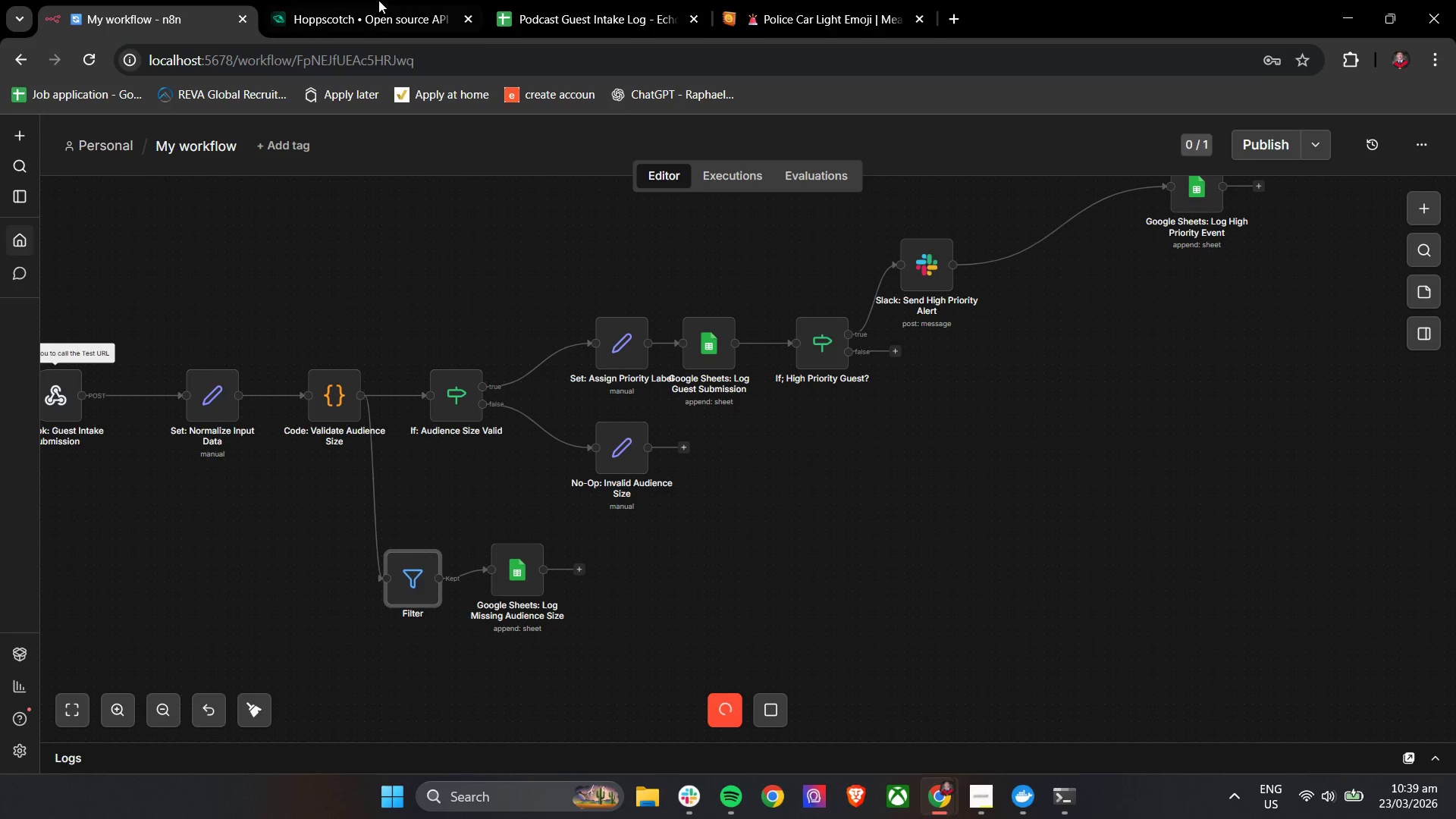 
left_click([375, 0])
 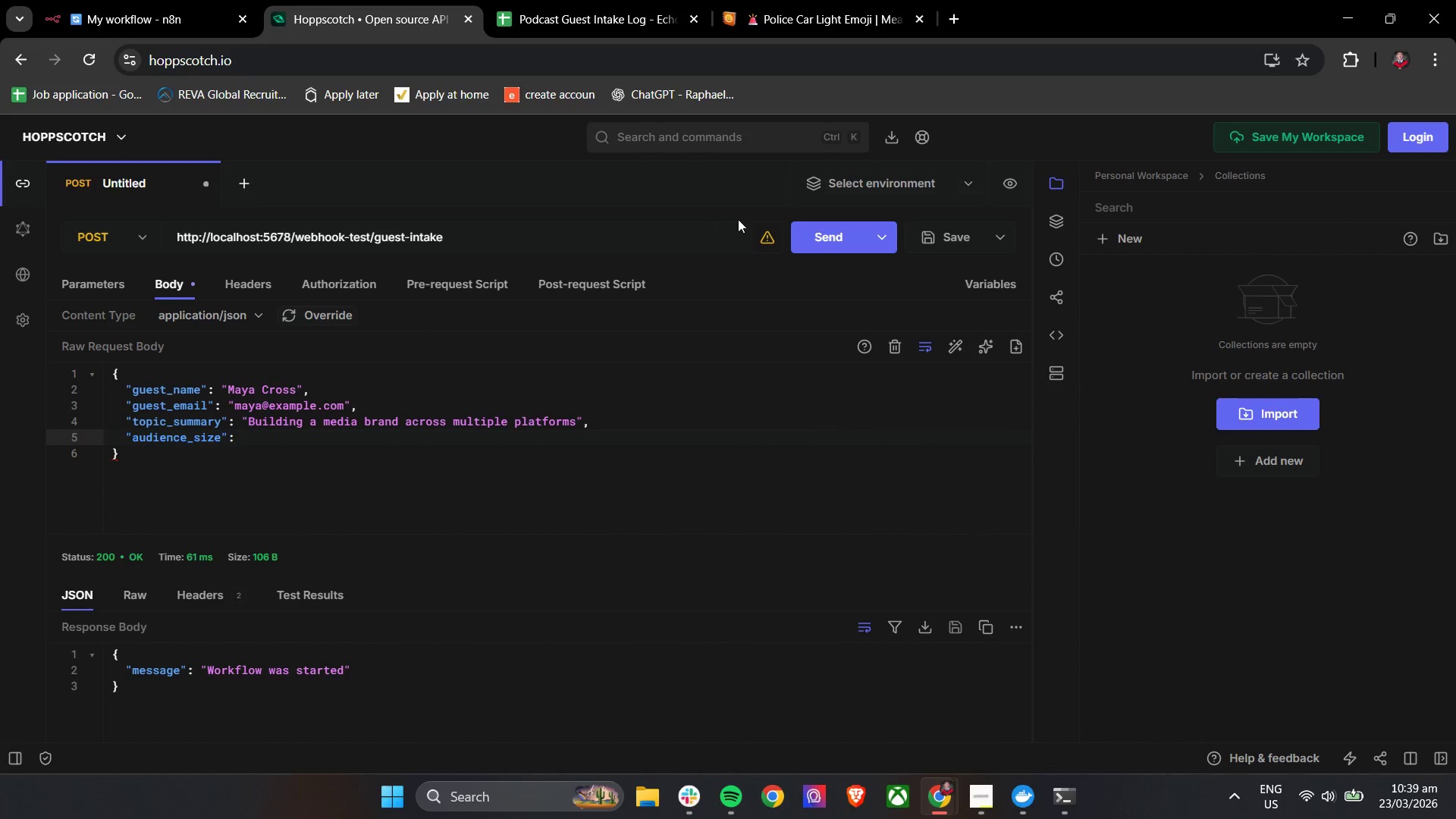 
left_click([818, 240])
 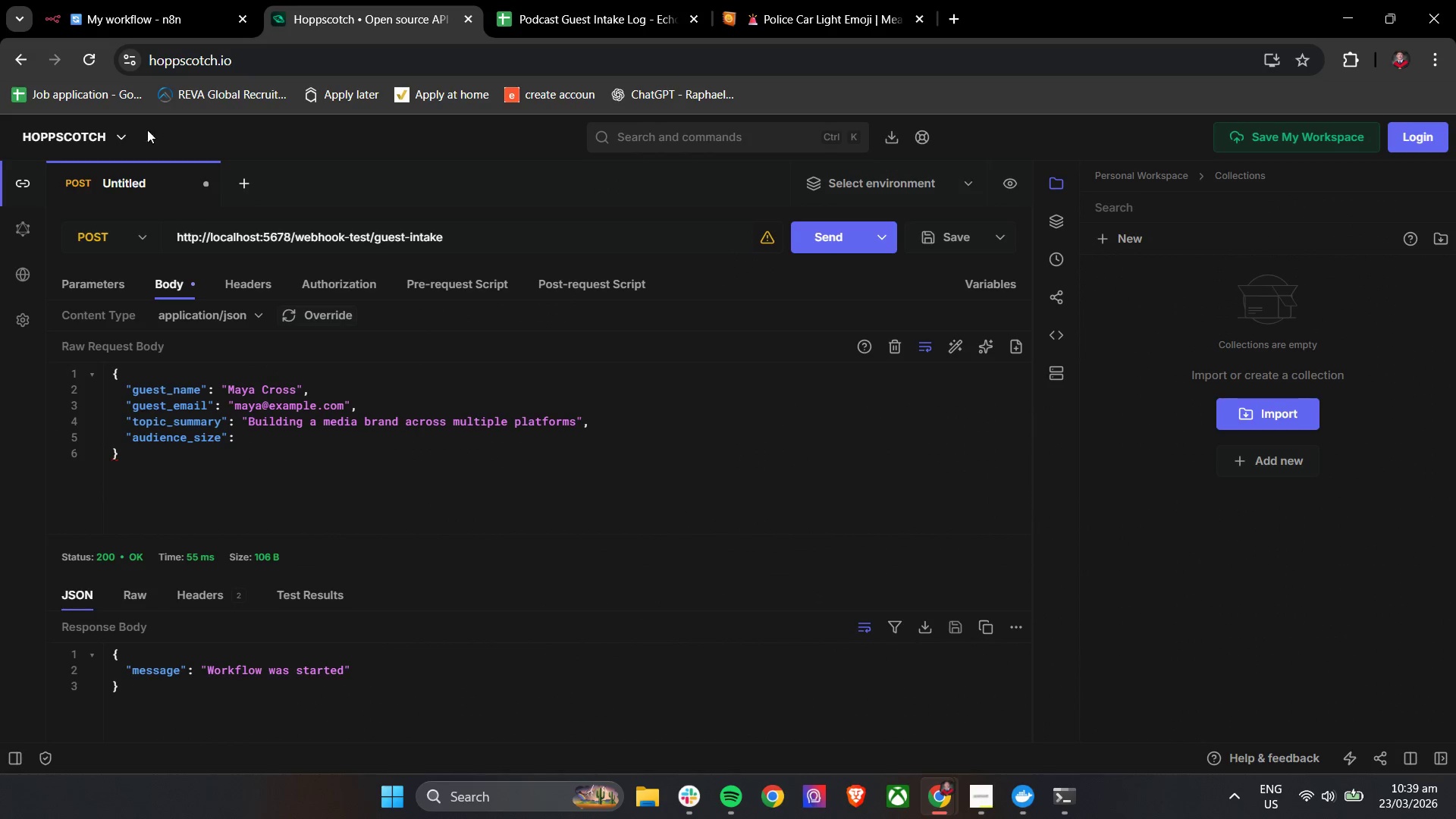 
left_click([133, 0])
 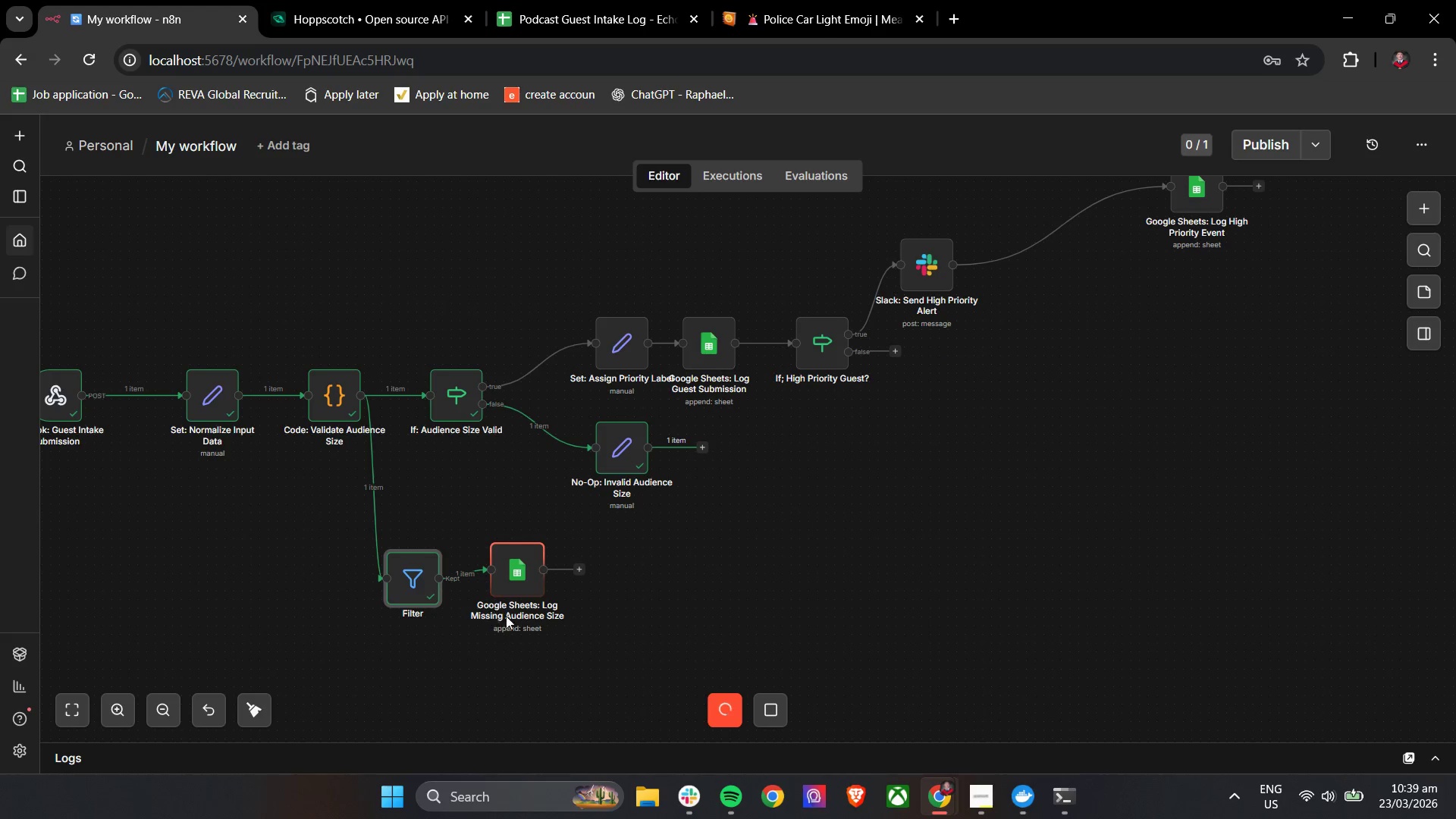 
left_click_drag(start_coordinate=[522, 576], to_coordinate=[536, 588])
 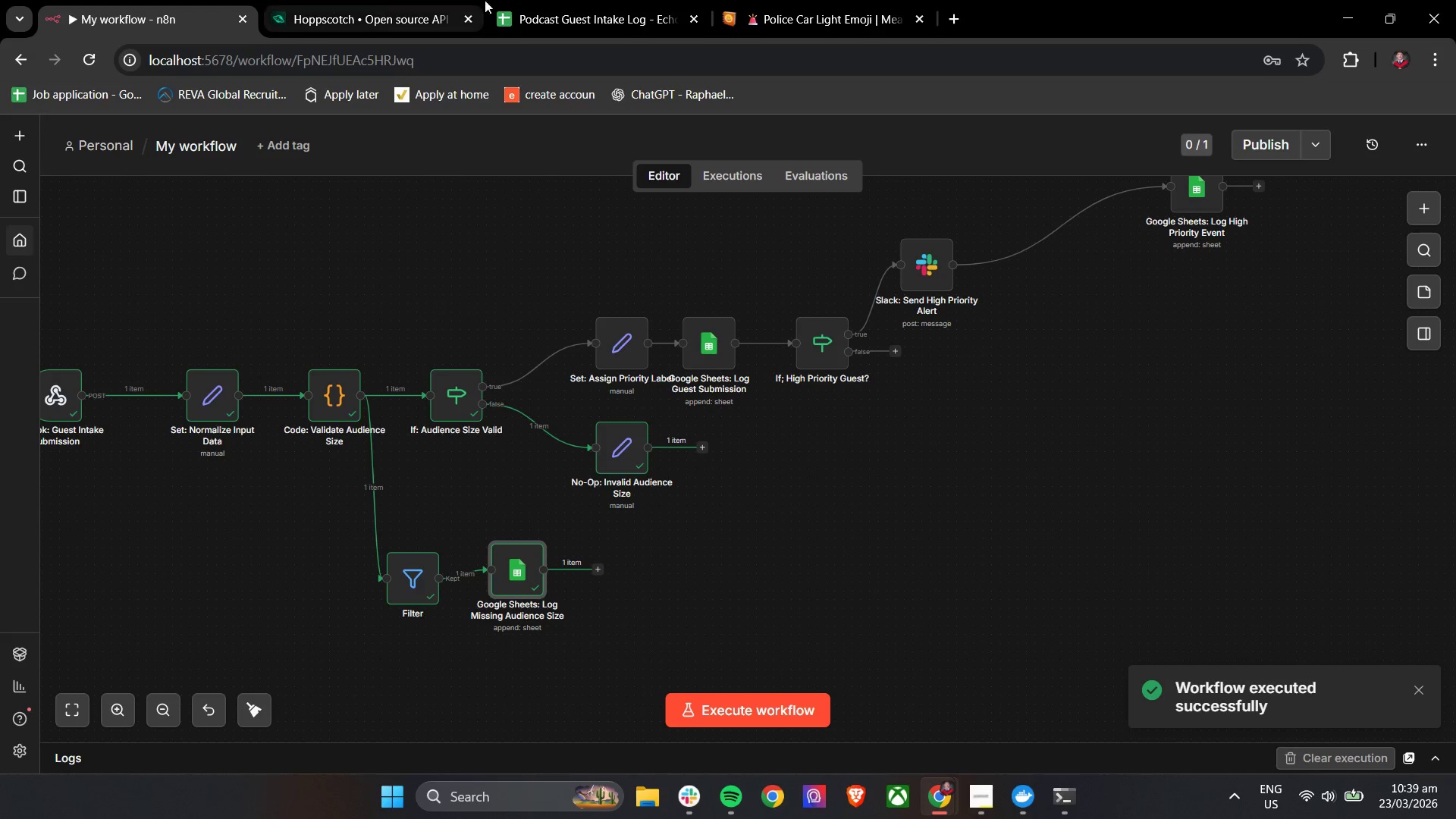 
left_click([556, 0])
 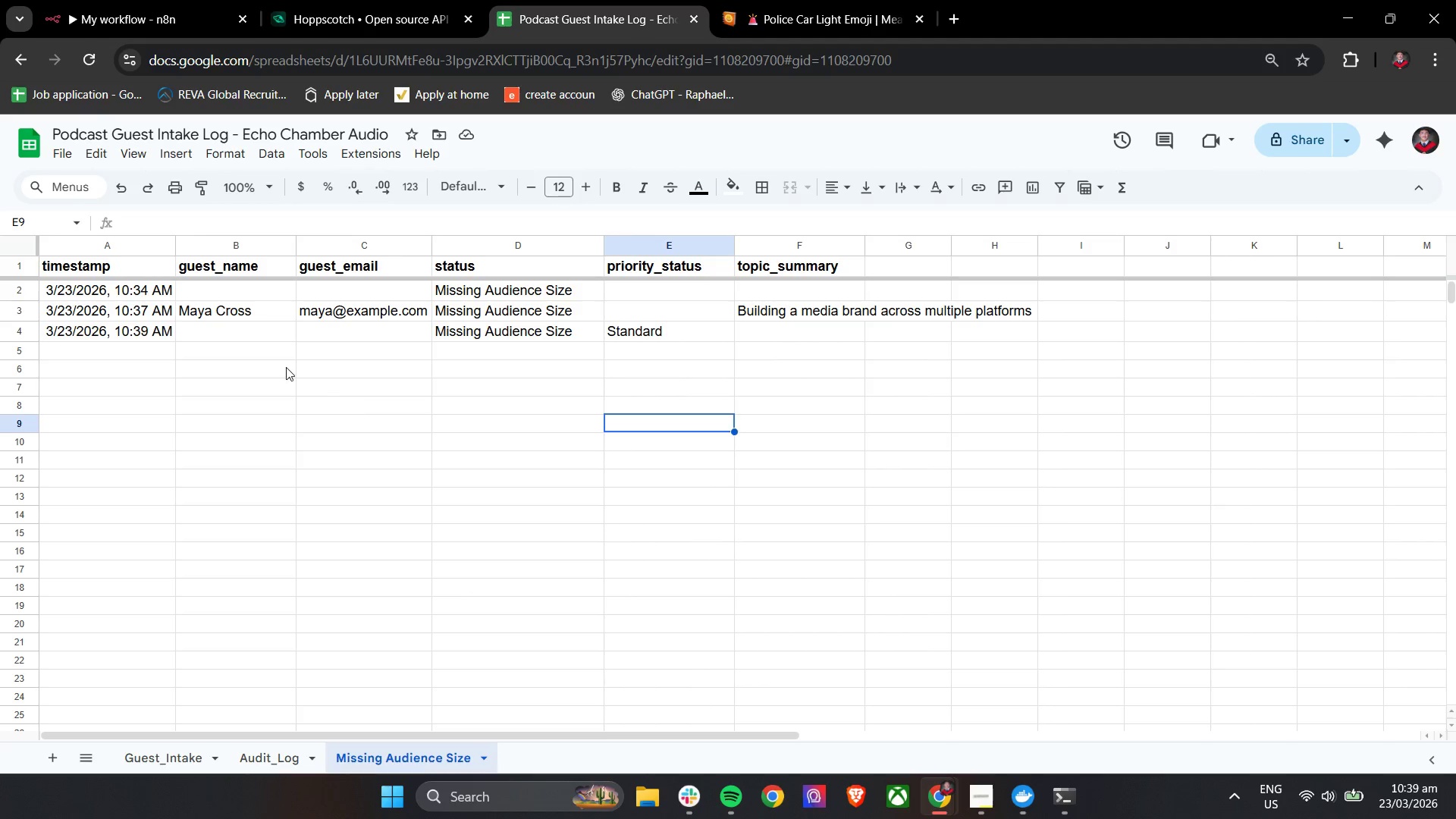 
double_click([243, 335])
 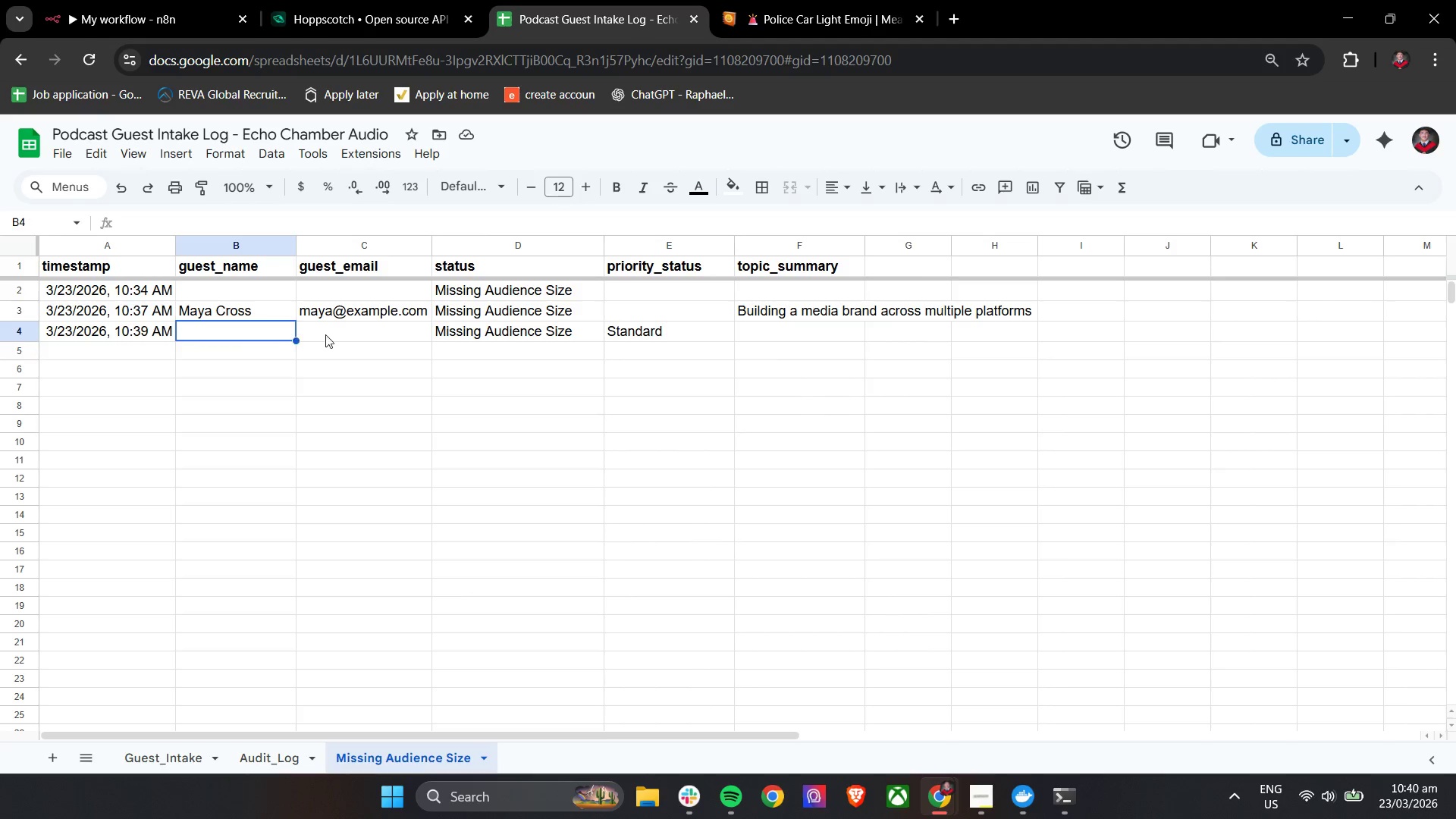 
triple_click([346, 334])
 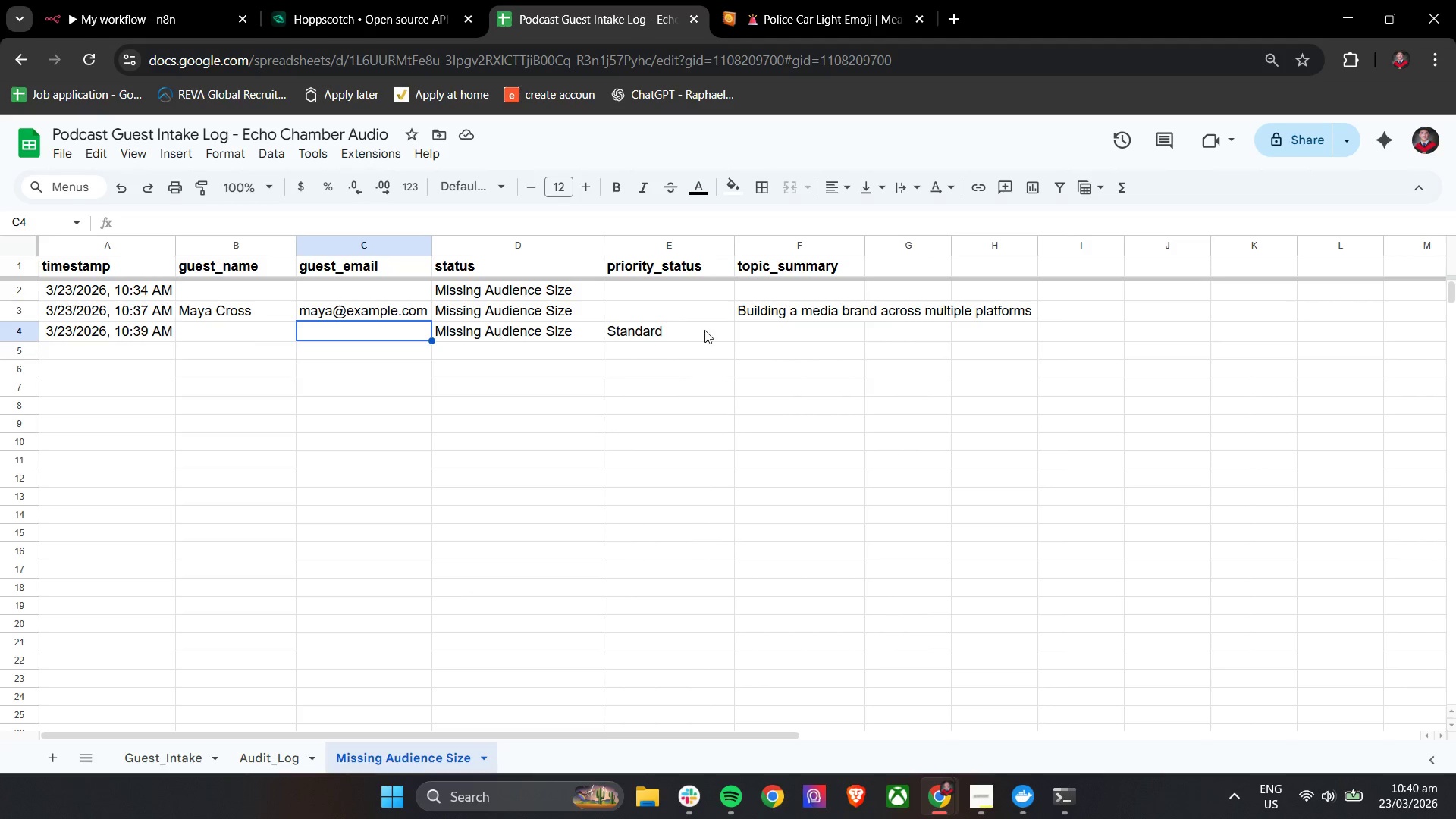 
triple_click([726, 328])
 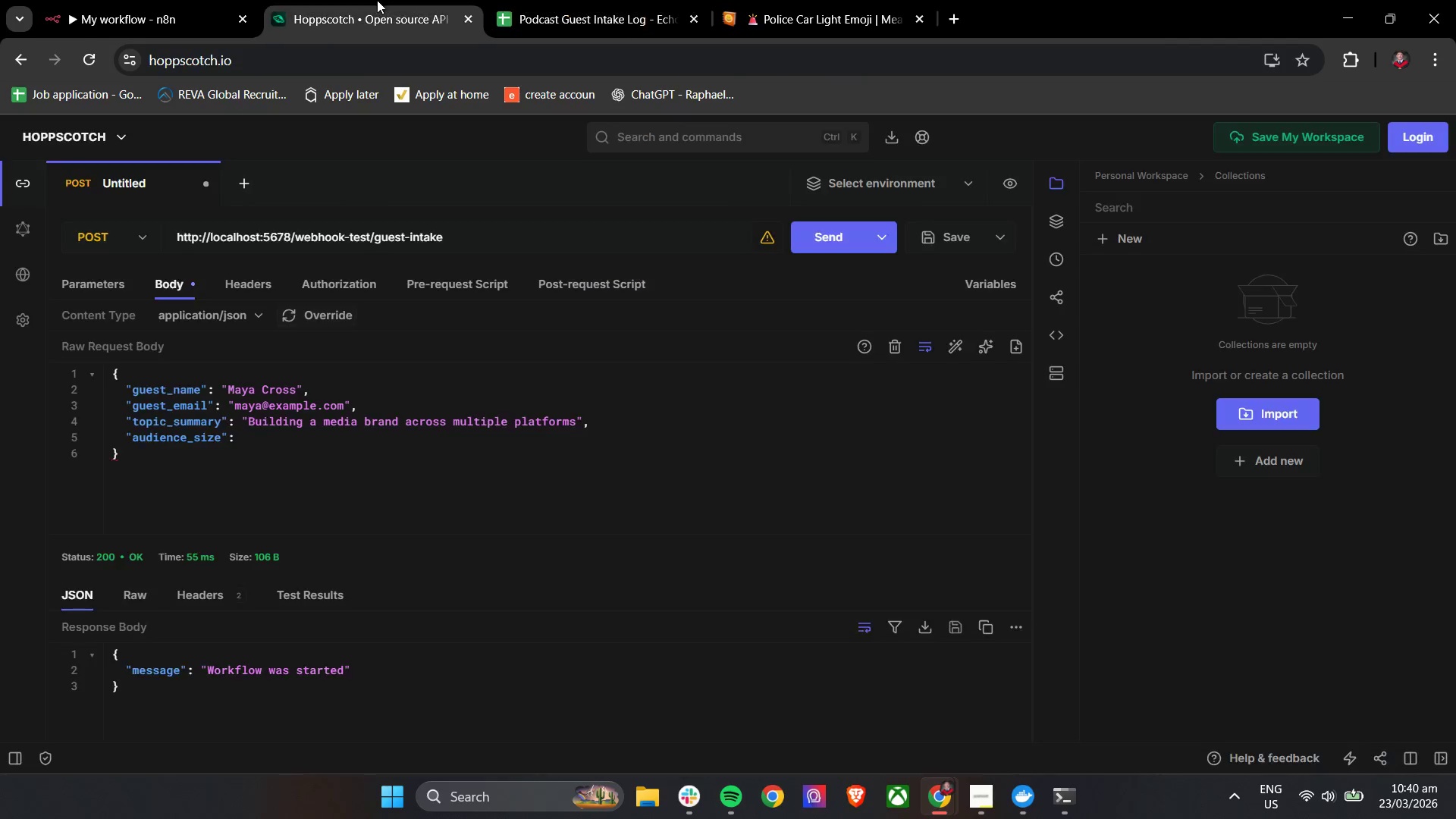 
double_click([153, 0])
 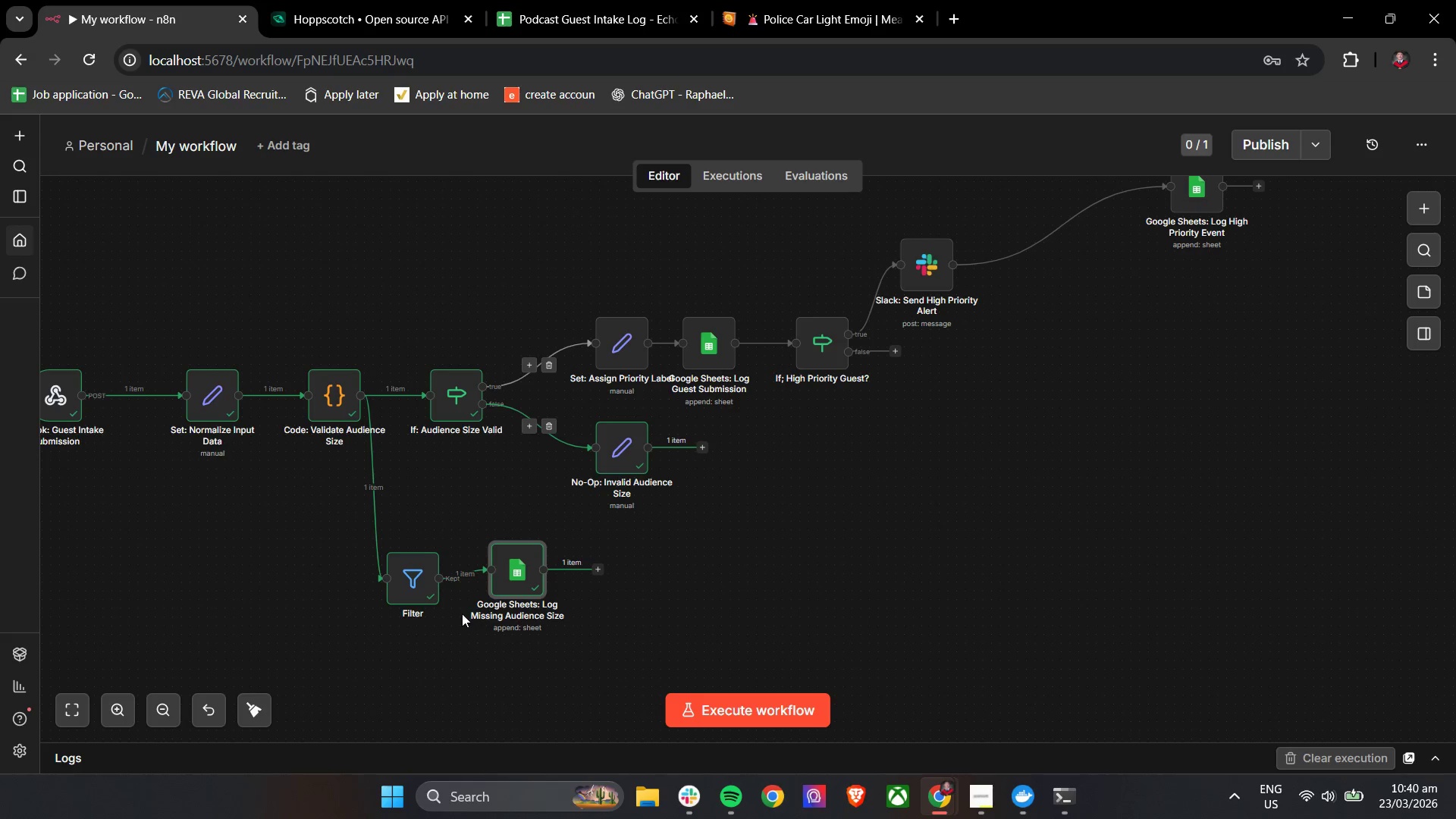 
double_click([516, 577])
 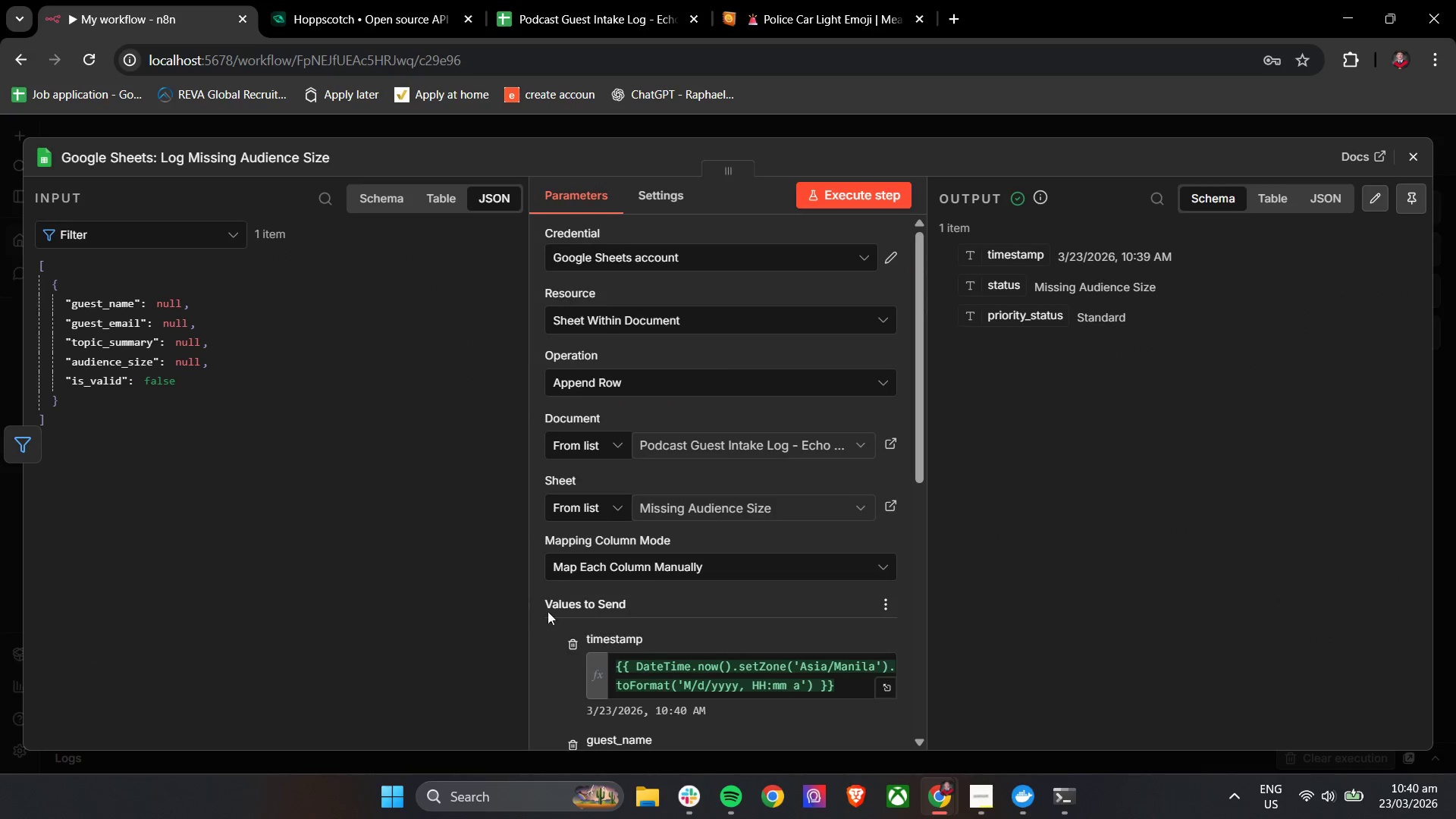 
scroll: coordinate [692, 542], scroll_direction: down, amount: 4.0
 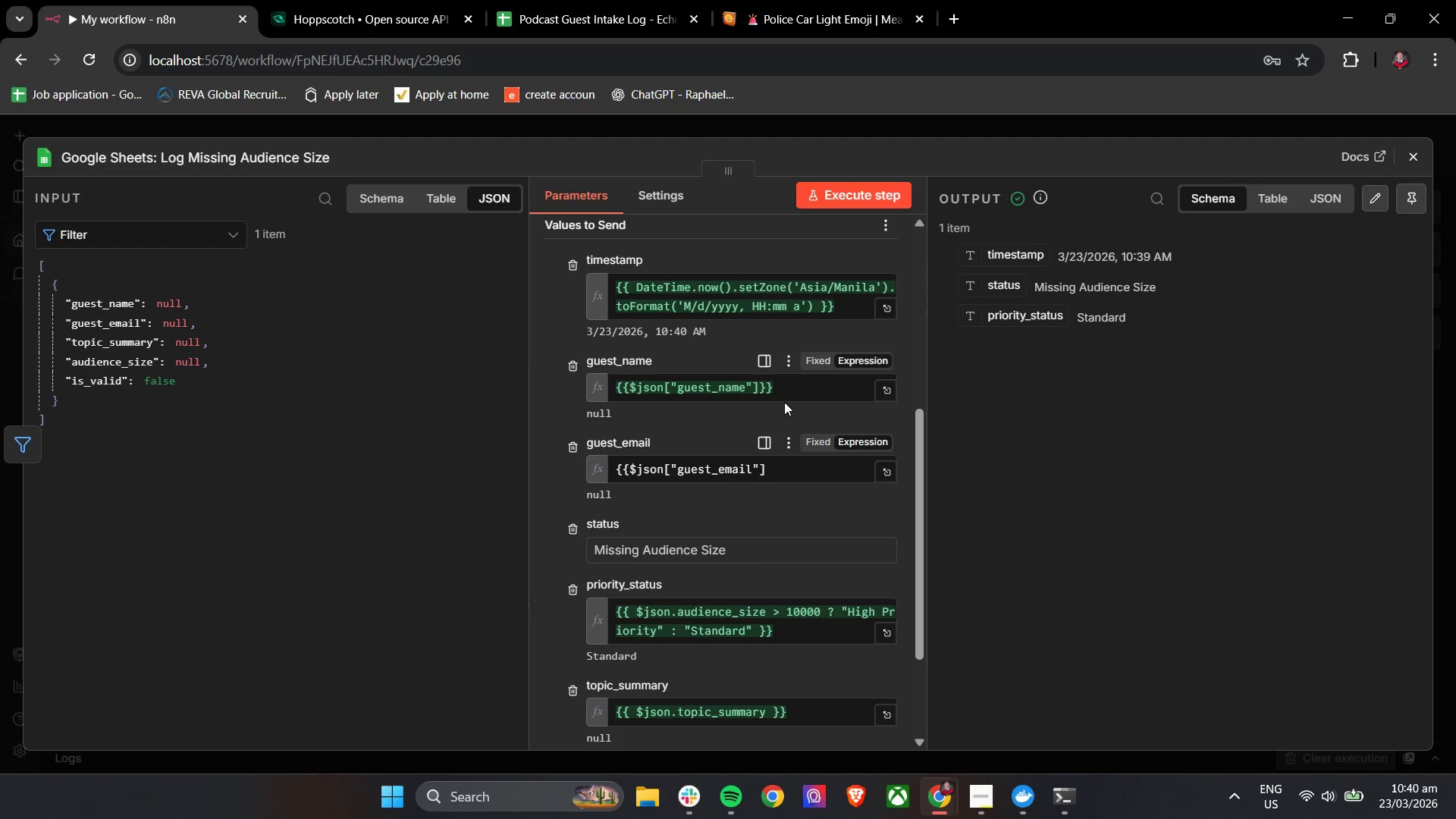 
left_click([798, 391])
 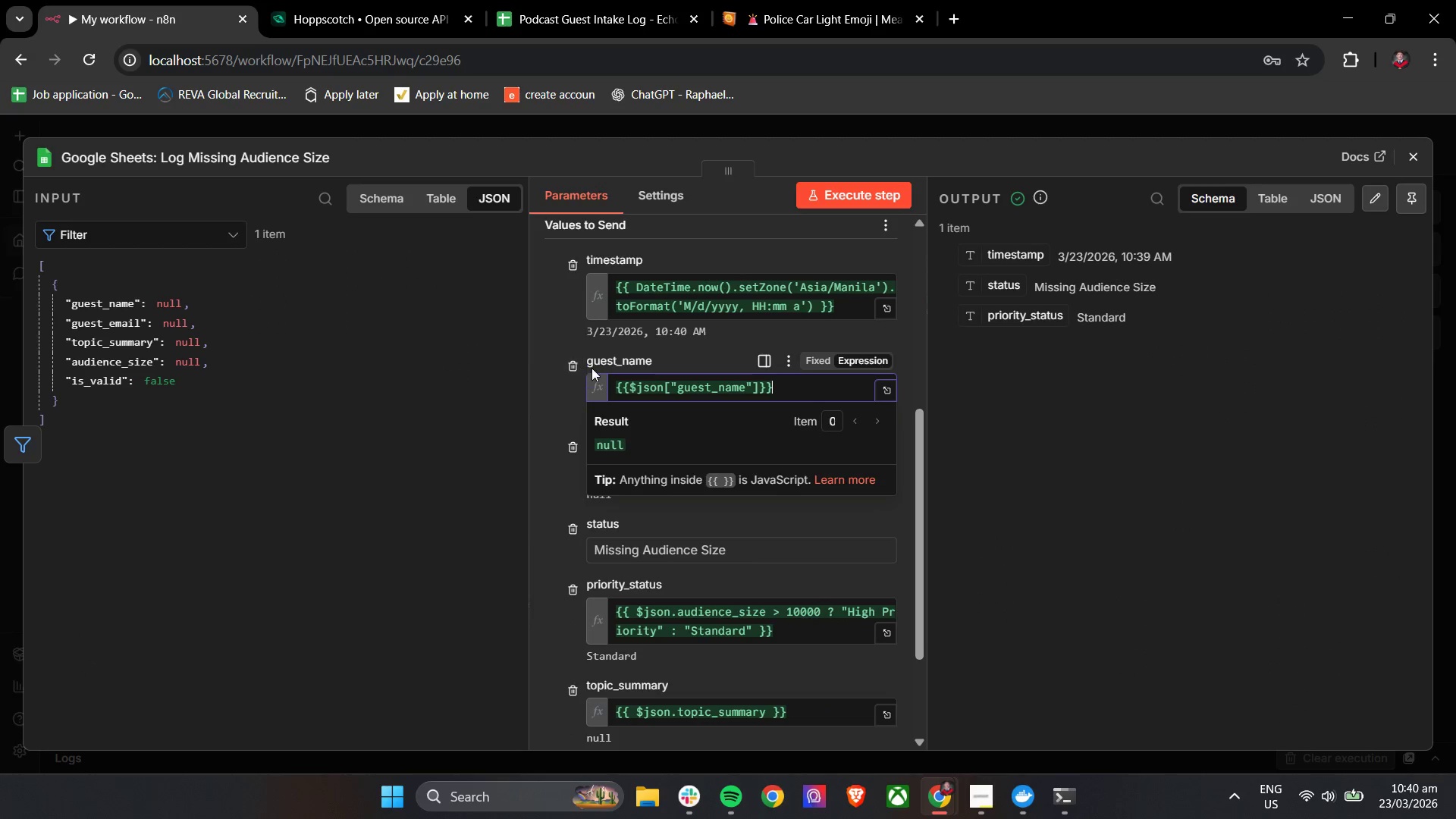 
left_click([538, 351])
 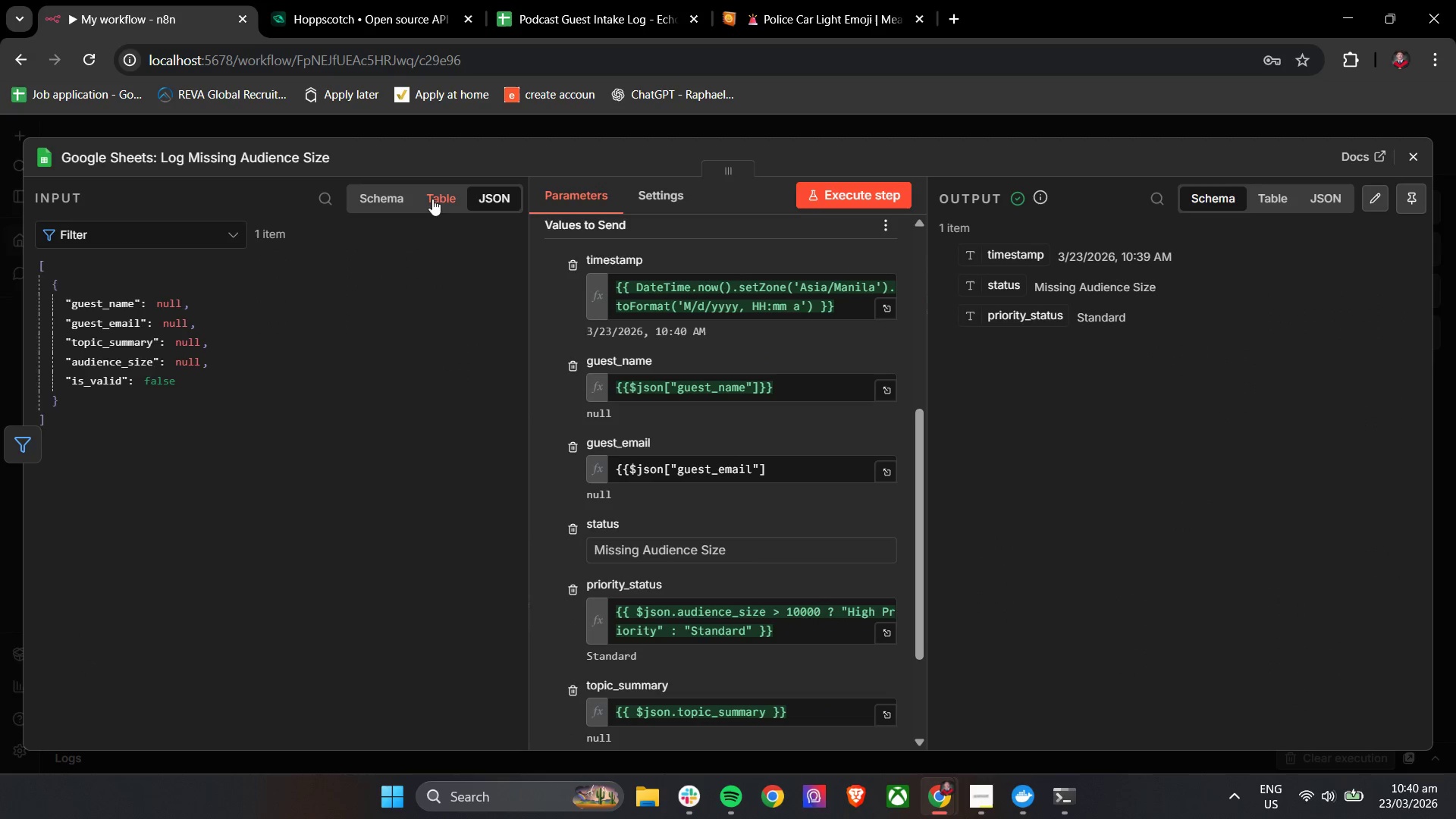 
double_click([366, 200])
 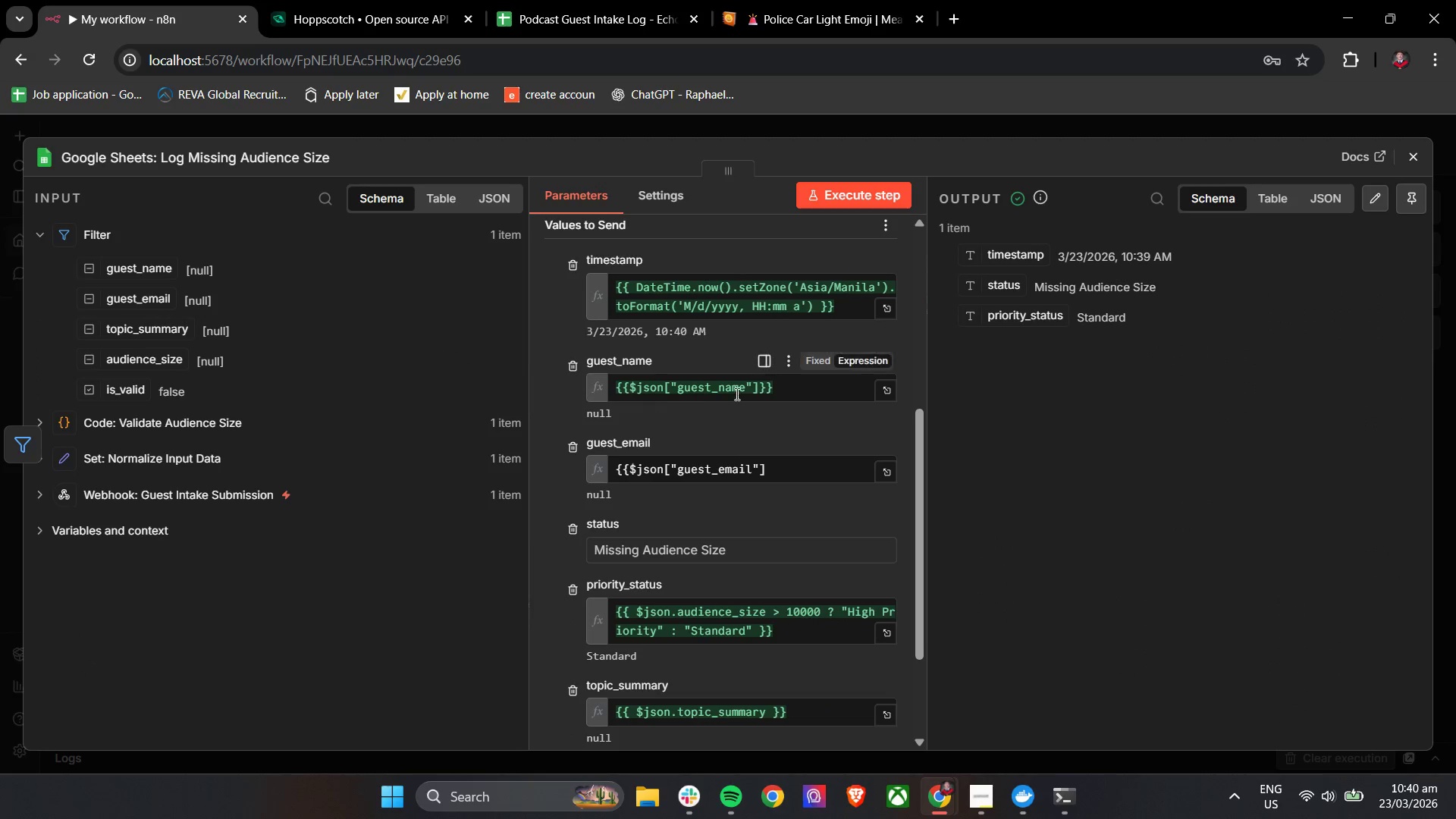 
left_click([179, 427])
 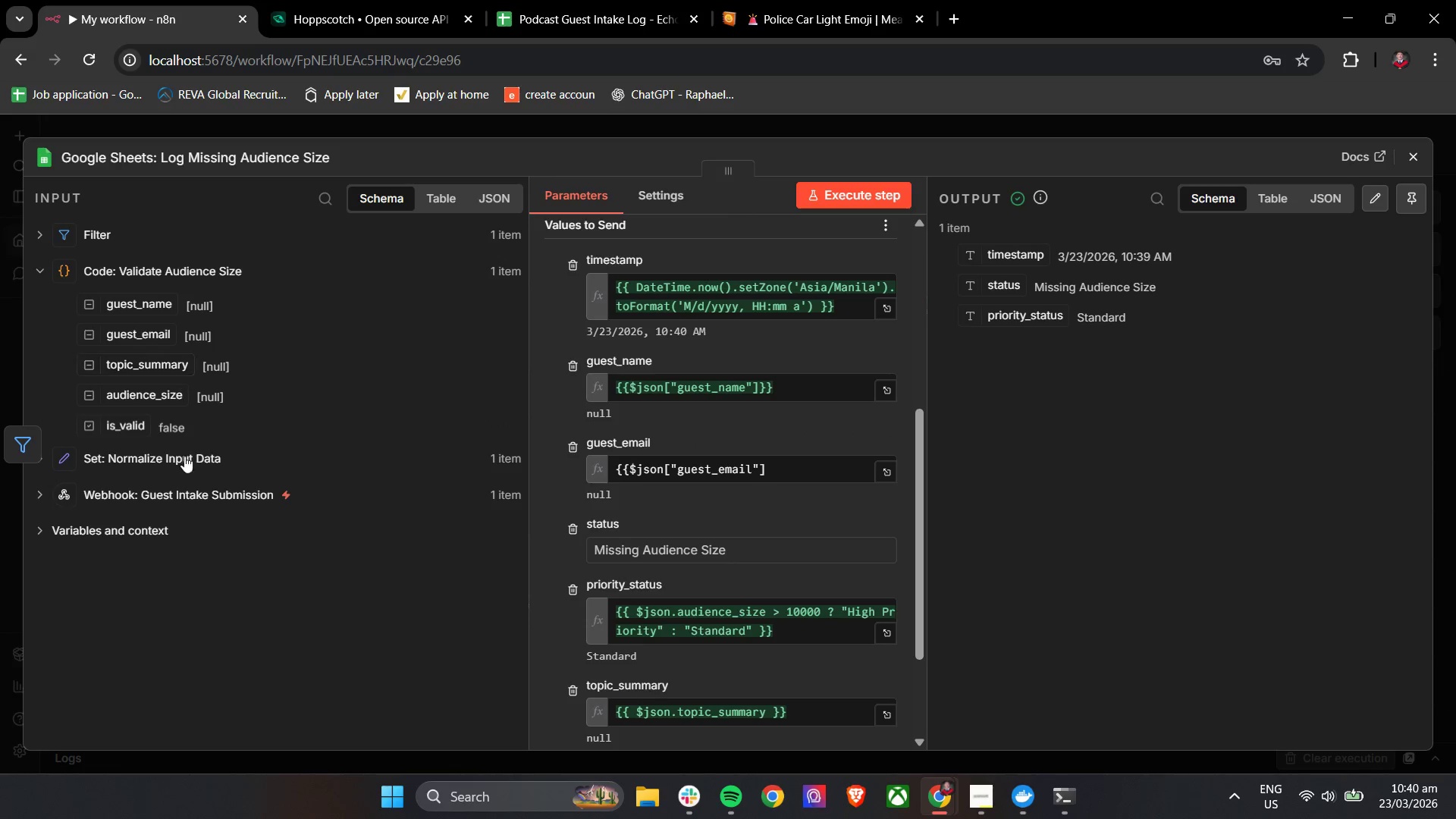 
left_click([169, 460])
 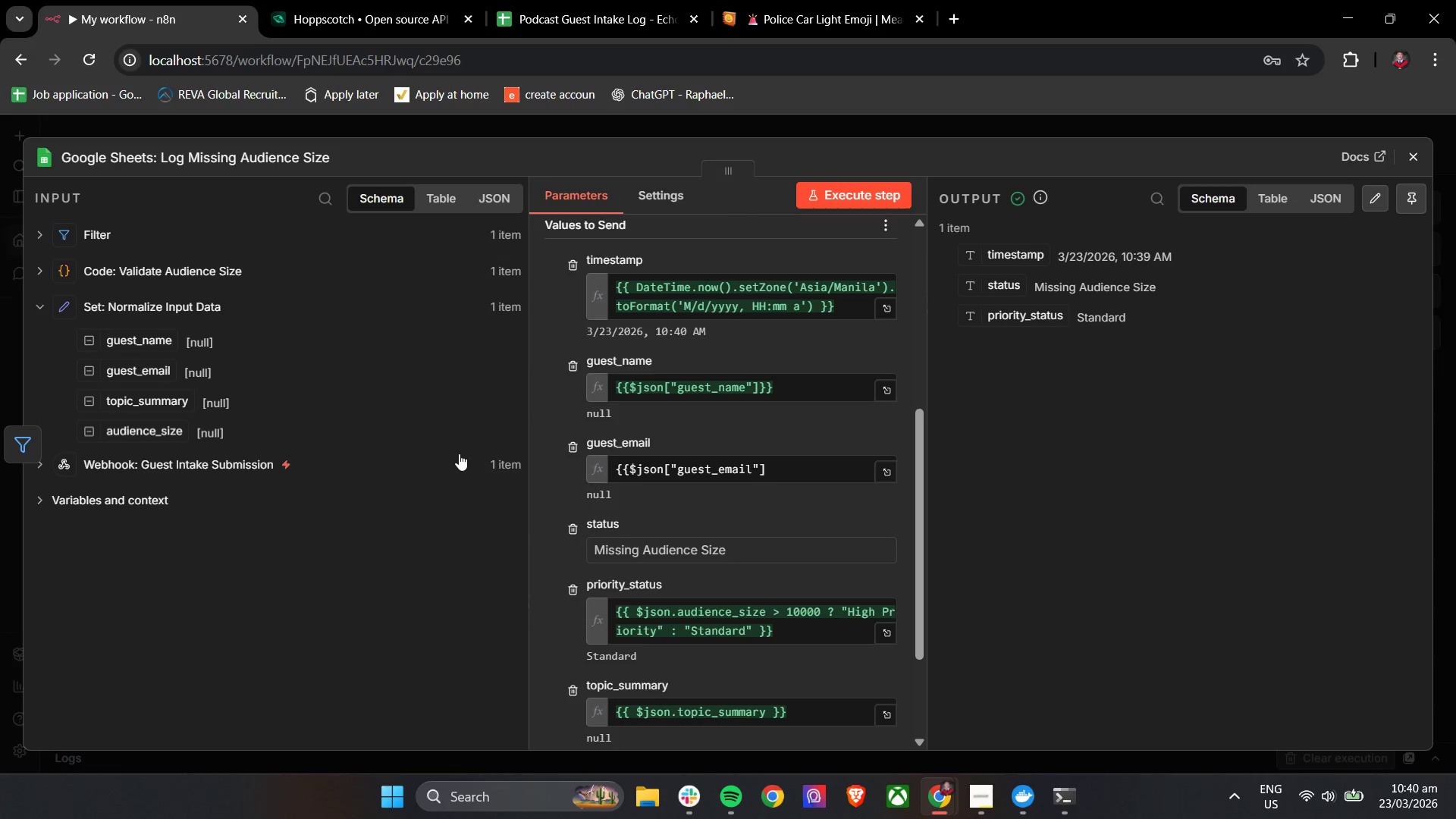 
left_click([197, 464])
 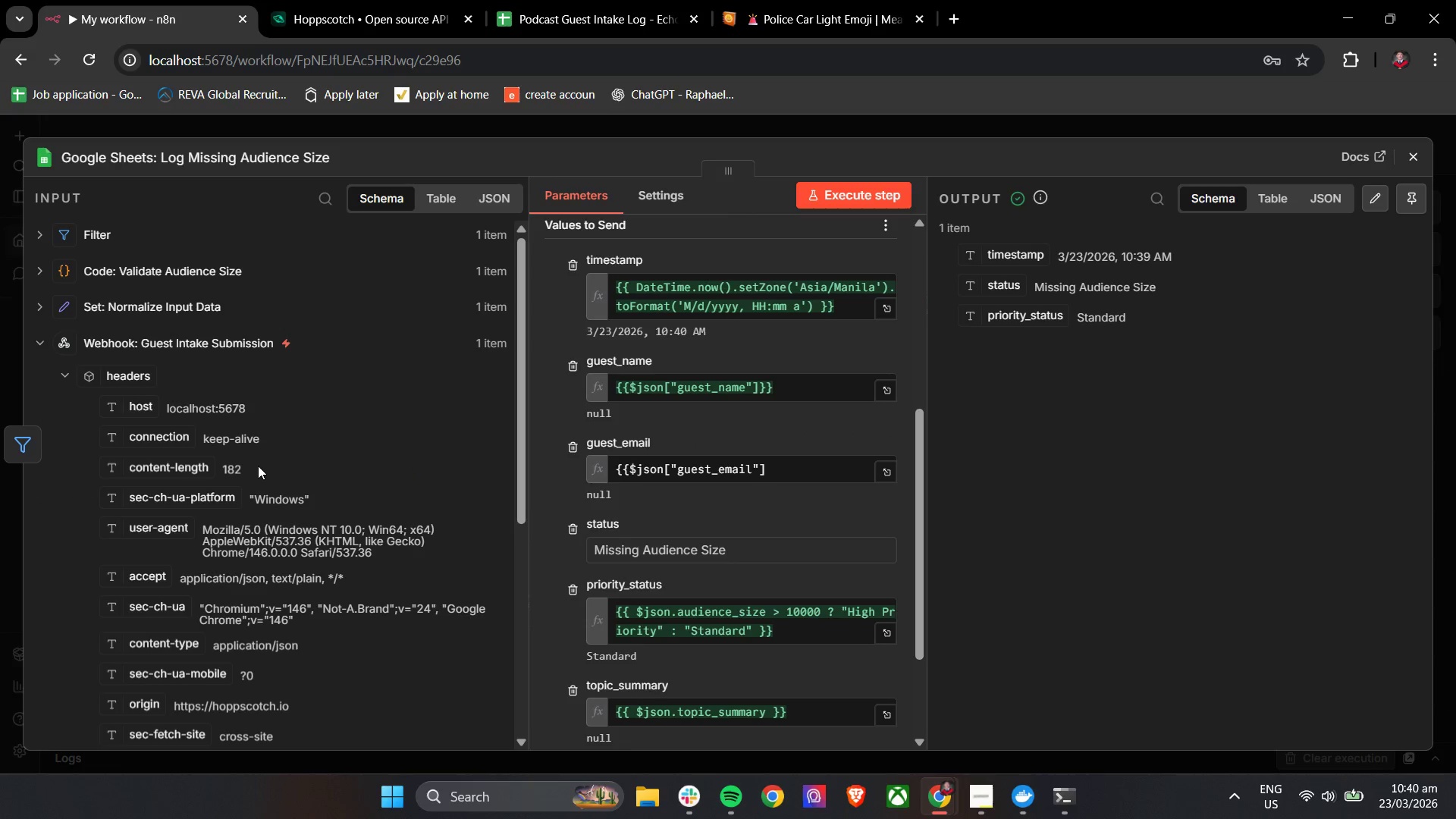 
scroll: coordinate [258, 466], scroll_direction: down, amount: 4.0
 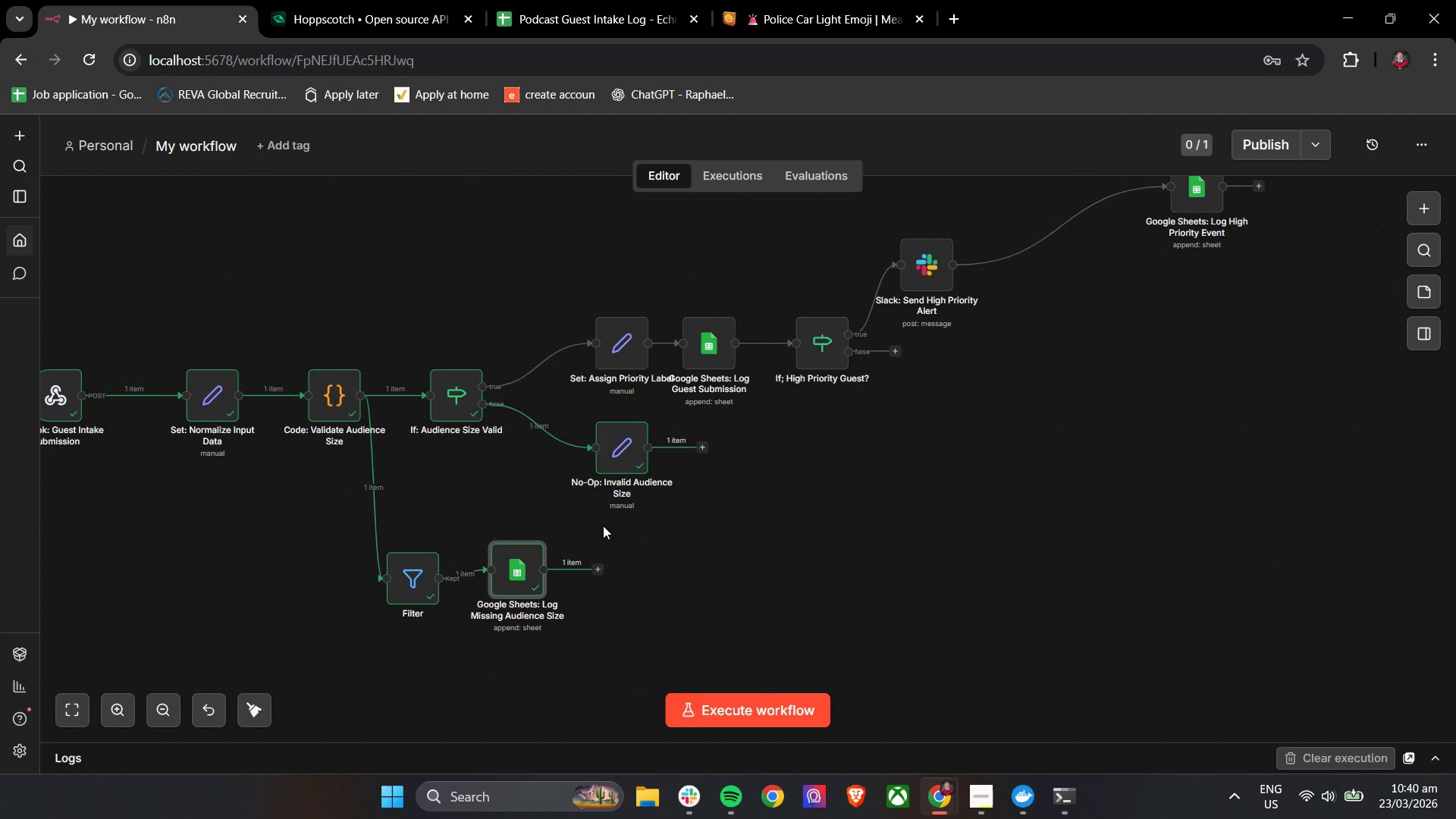 
left_click_drag(start_coordinate=[526, 566], to_coordinate=[548, 578])
 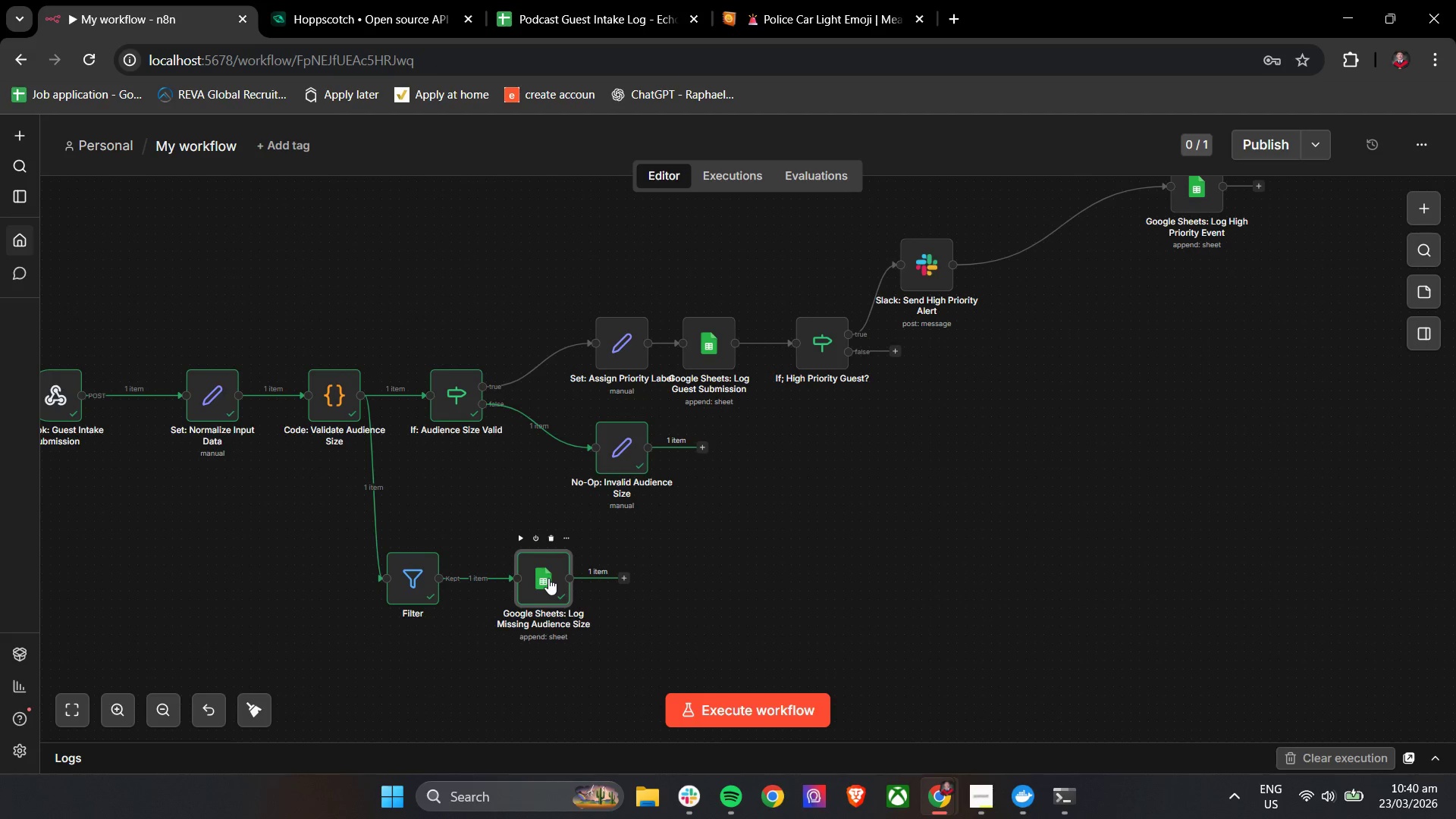 
double_click([548, 578])
 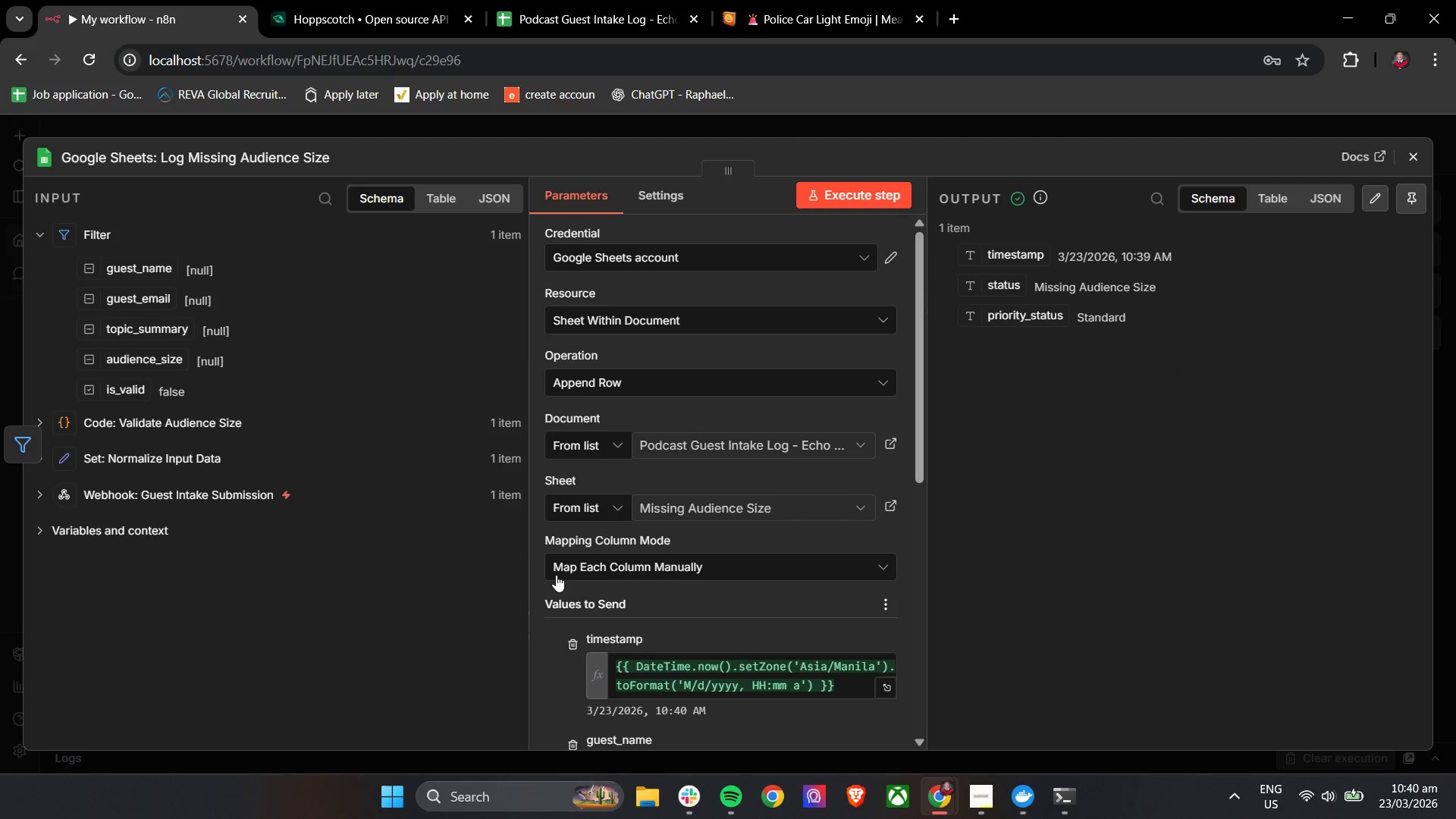 
scroll: coordinate [731, 551], scroll_direction: down, amount: 7.0
 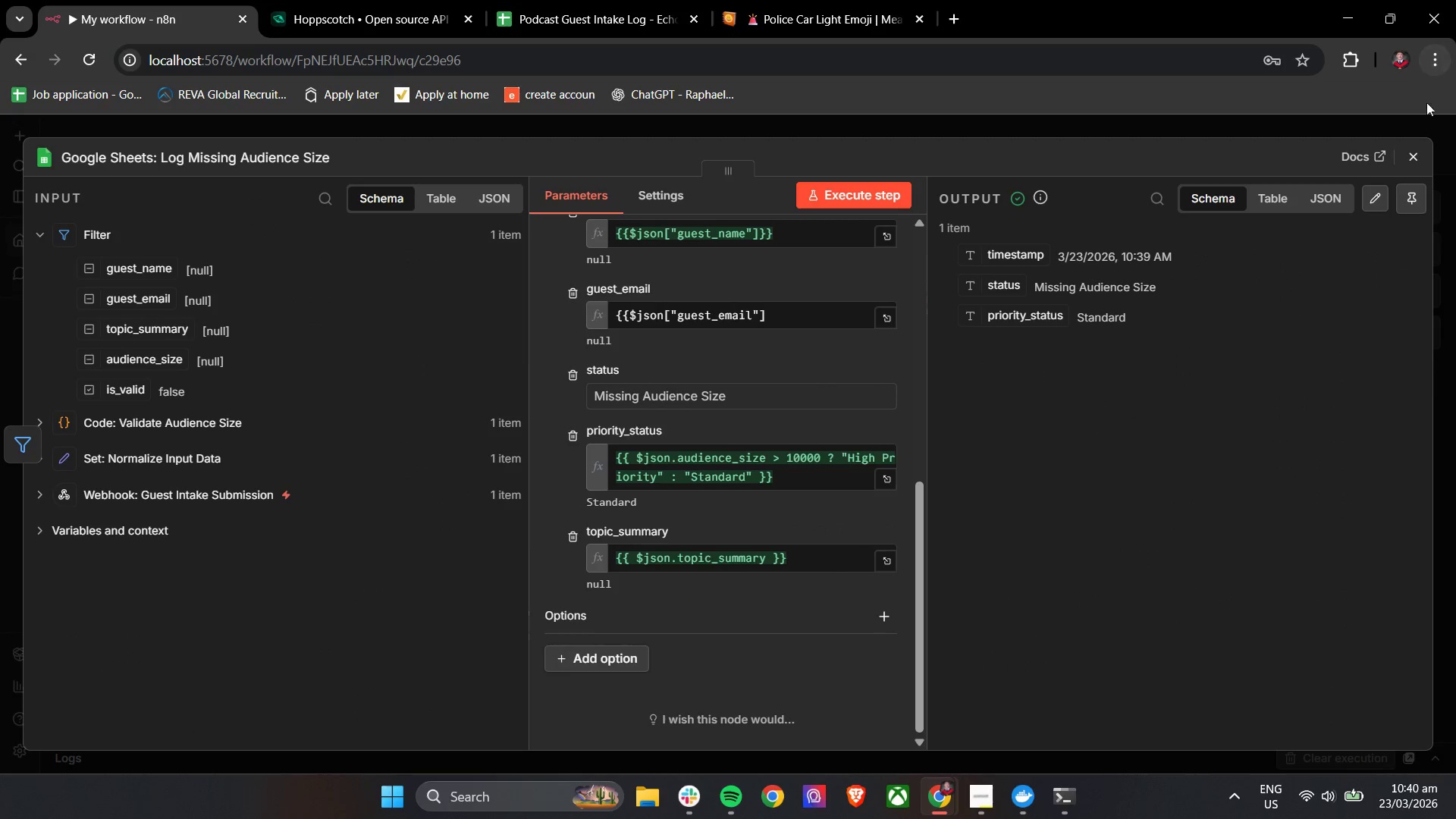 
left_click([444, 202])
 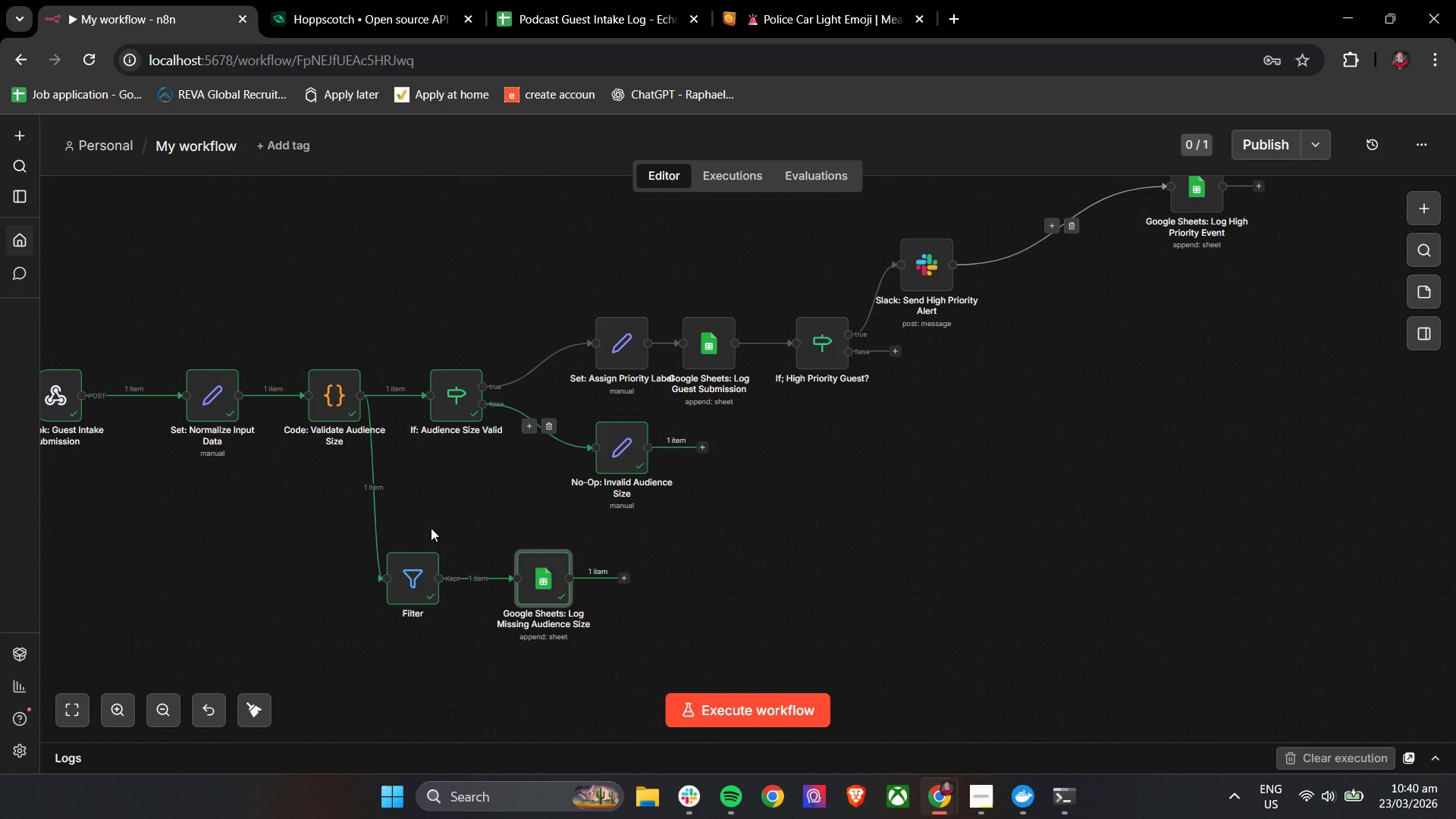 
double_click([416, 561])
 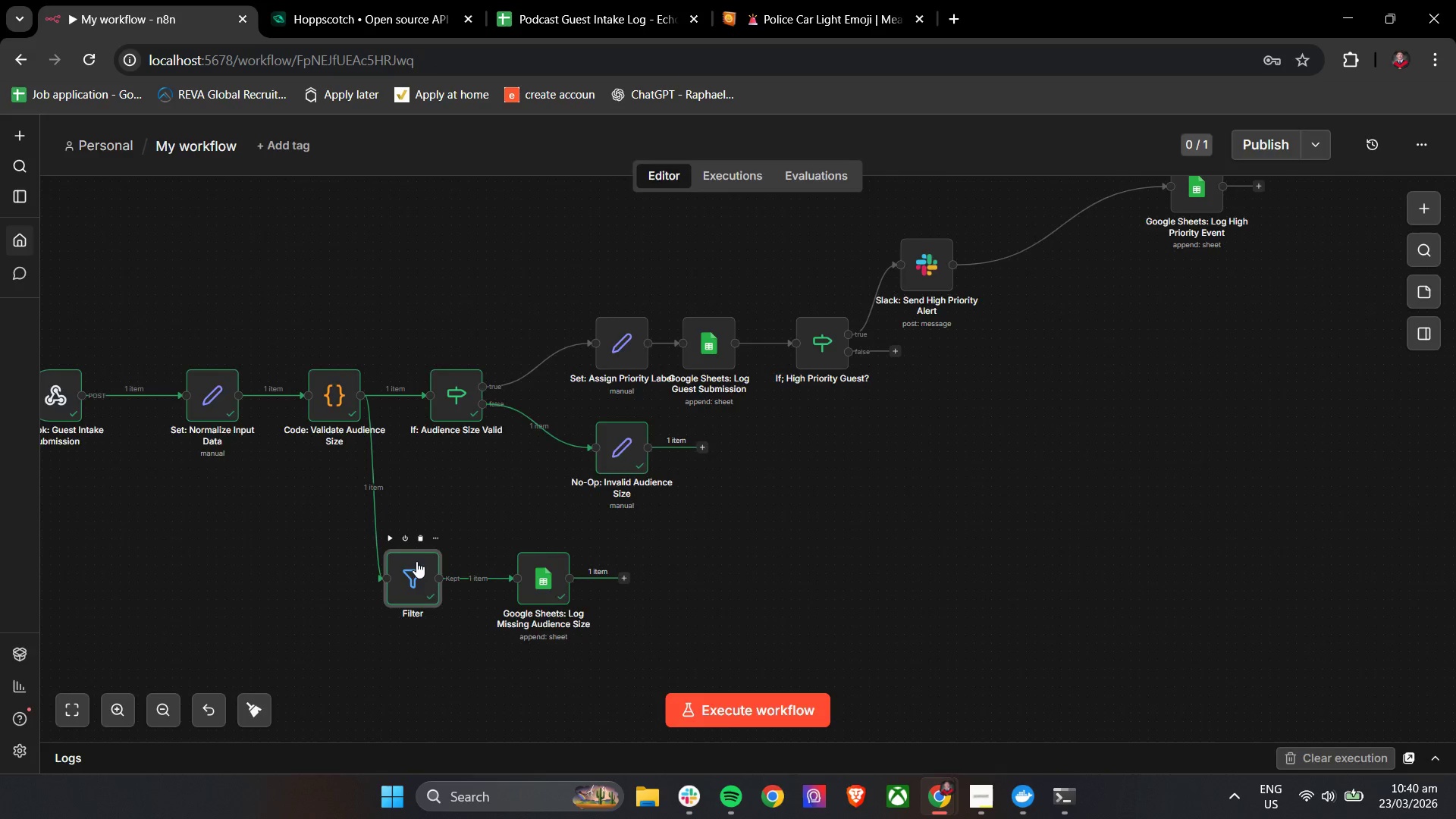 
mouse_move([439, 519])
 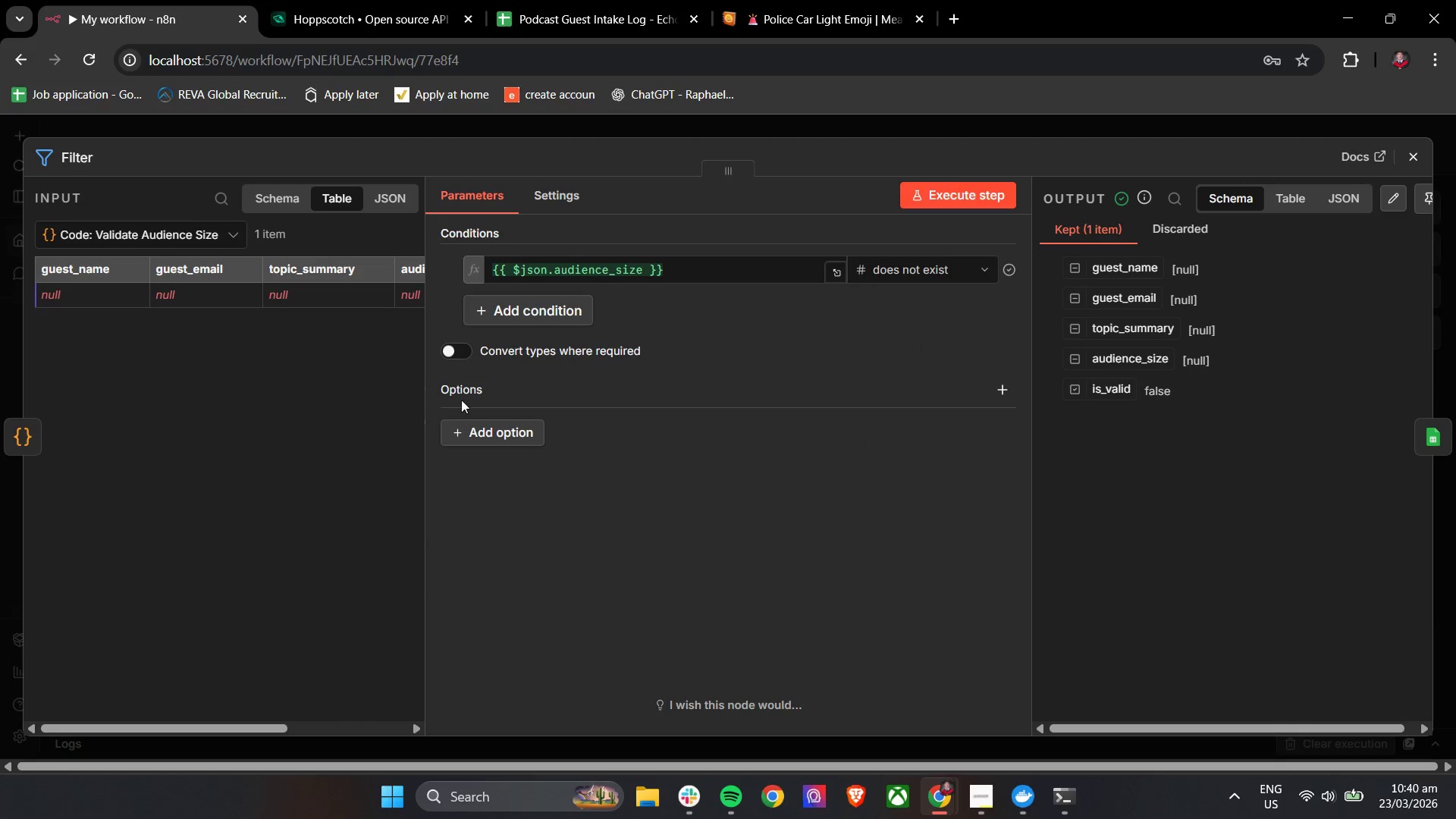 
left_click([469, 433])
 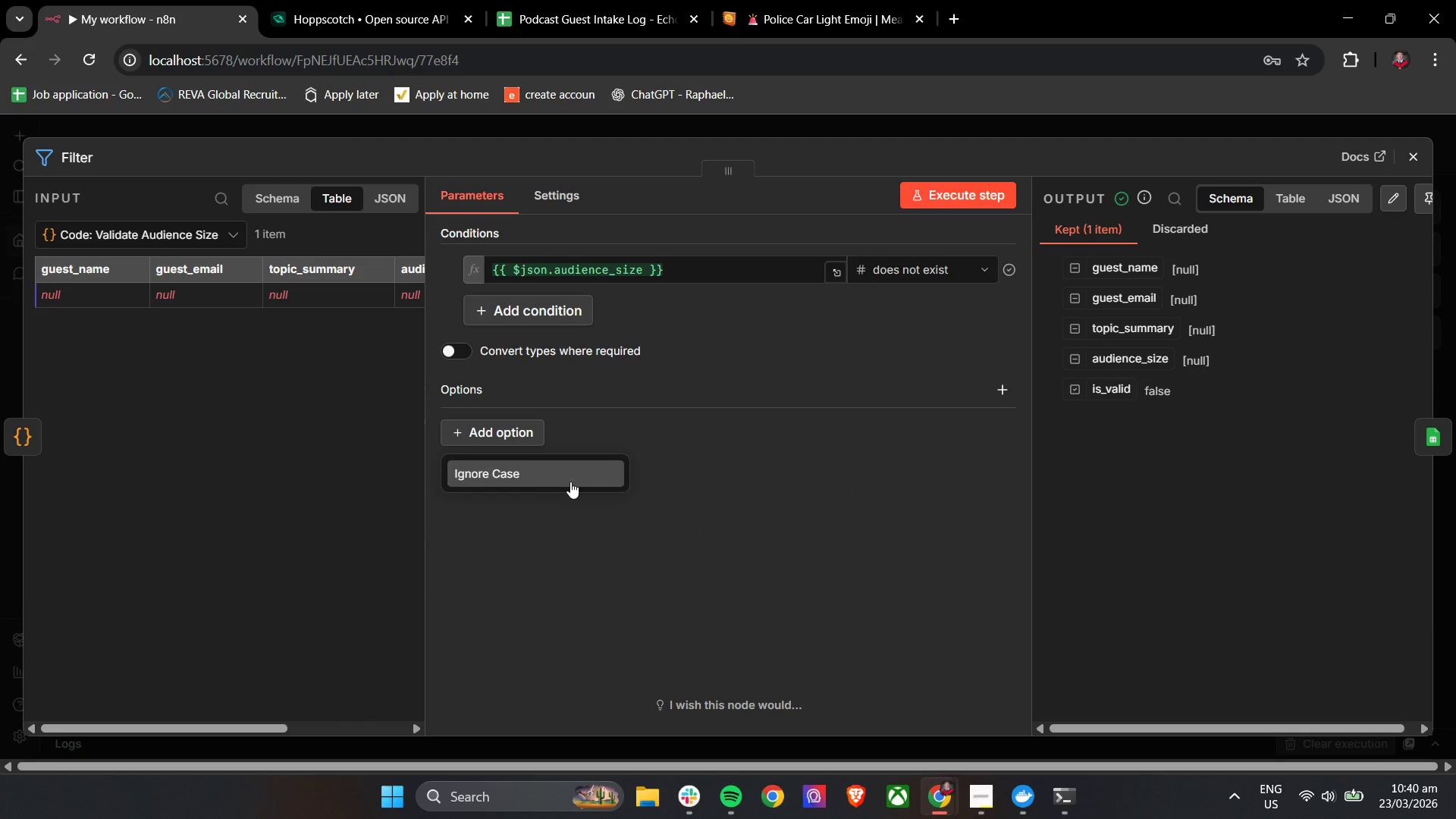 
left_click([558, 479])
 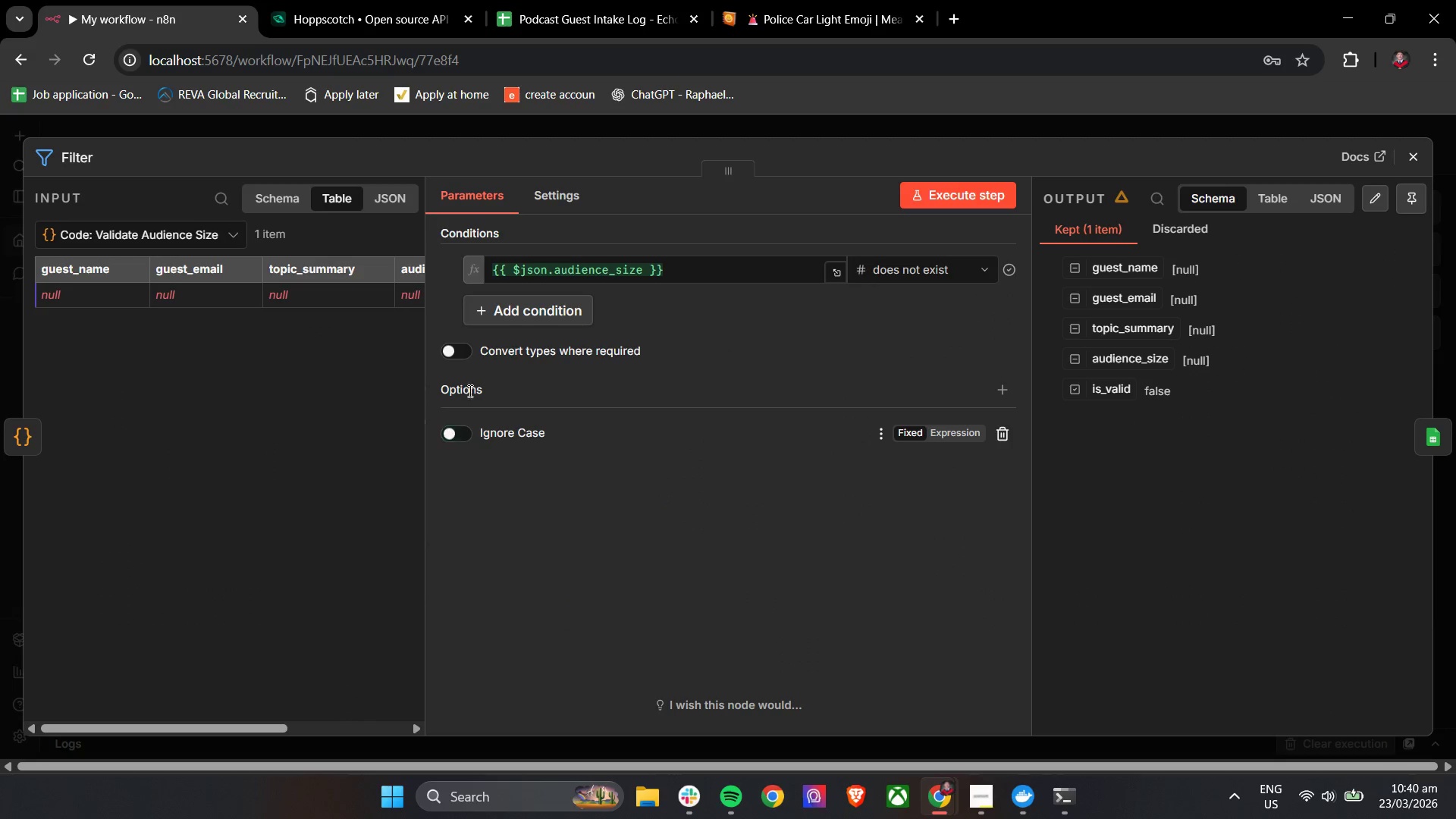 
left_click([453, 351])
 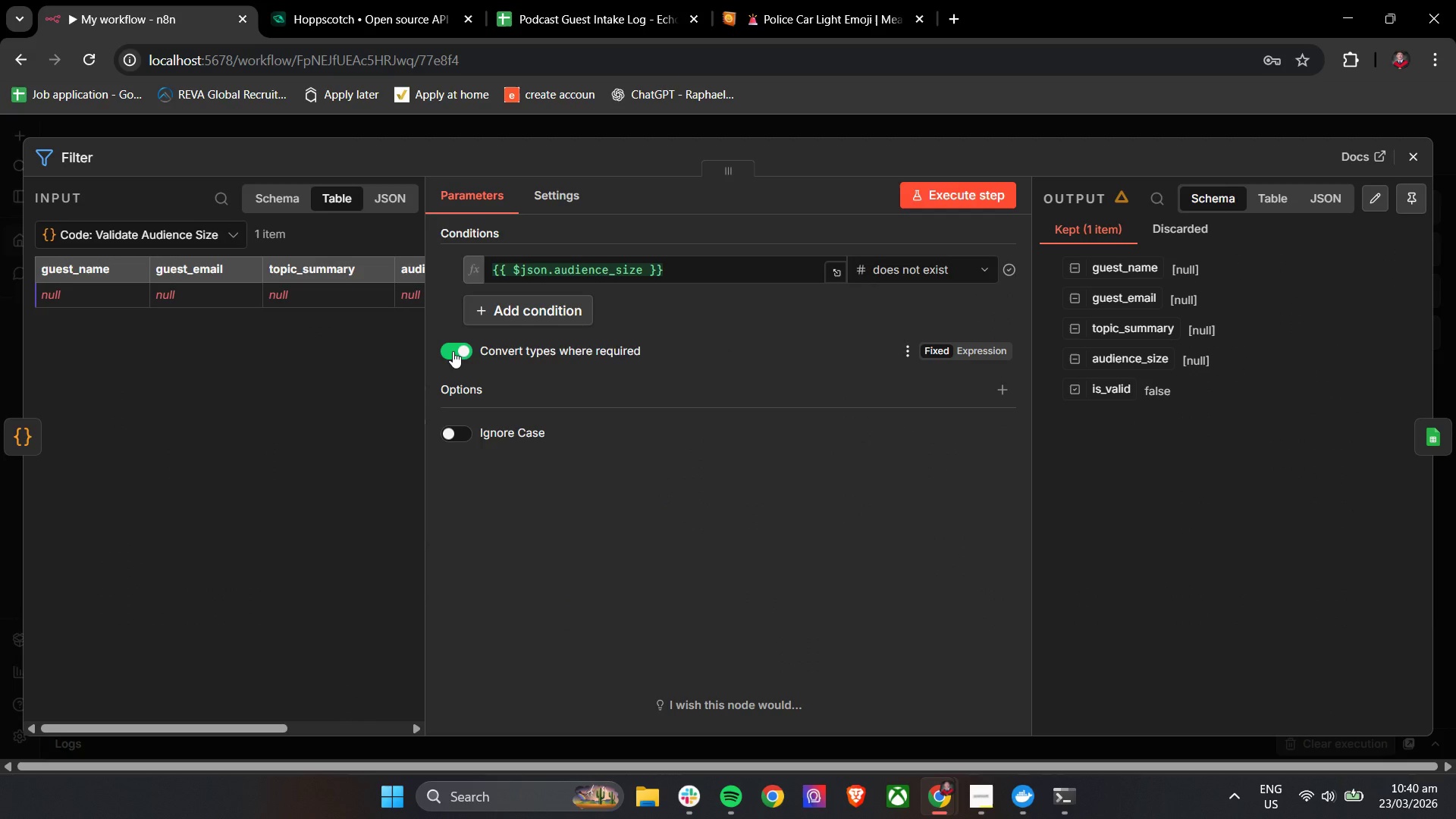 
left_click([453, 351])
 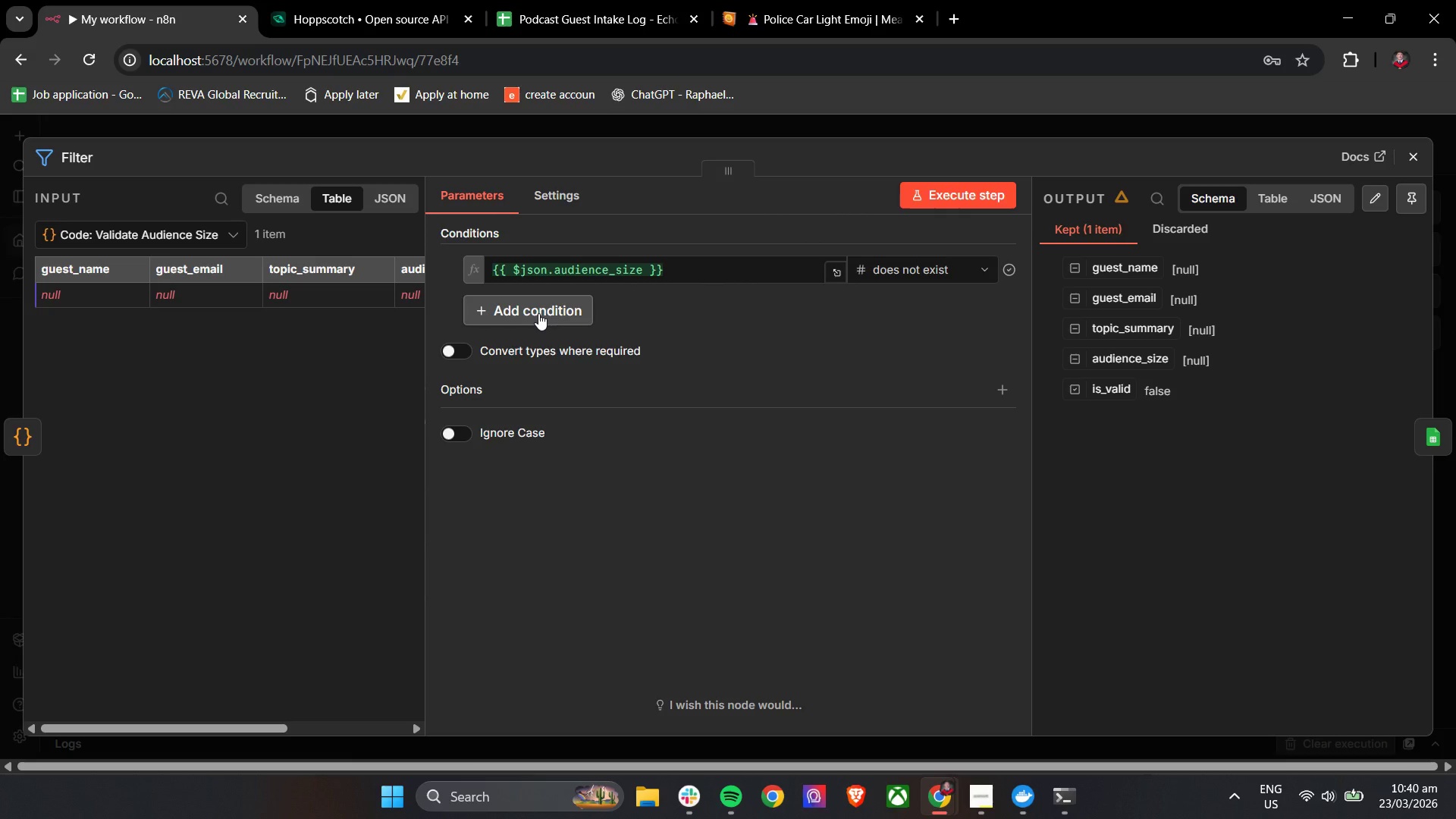 
left_click([538, 313])
 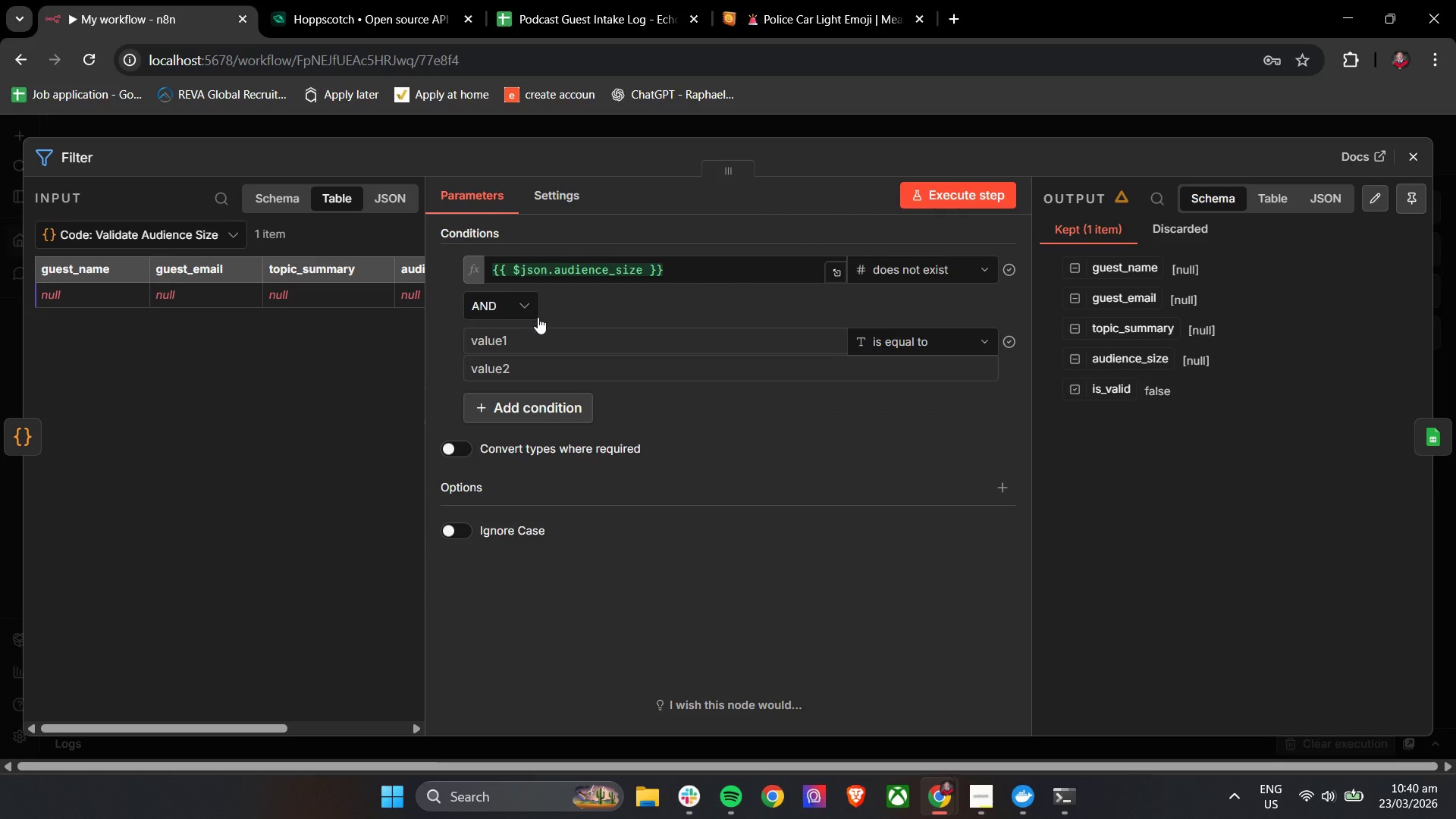 
left_click([516, 350])
 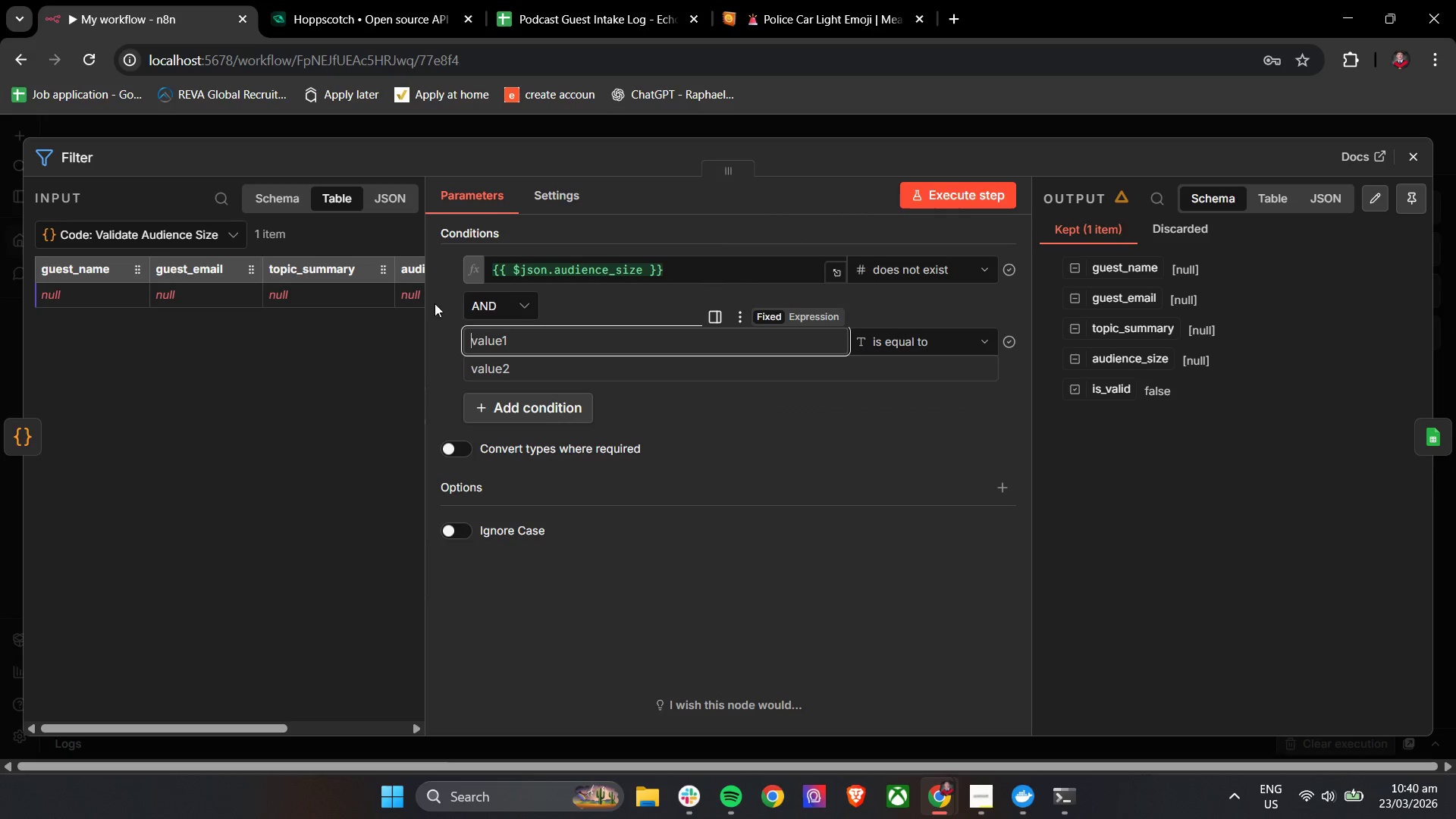 
left_click([282, 206])
 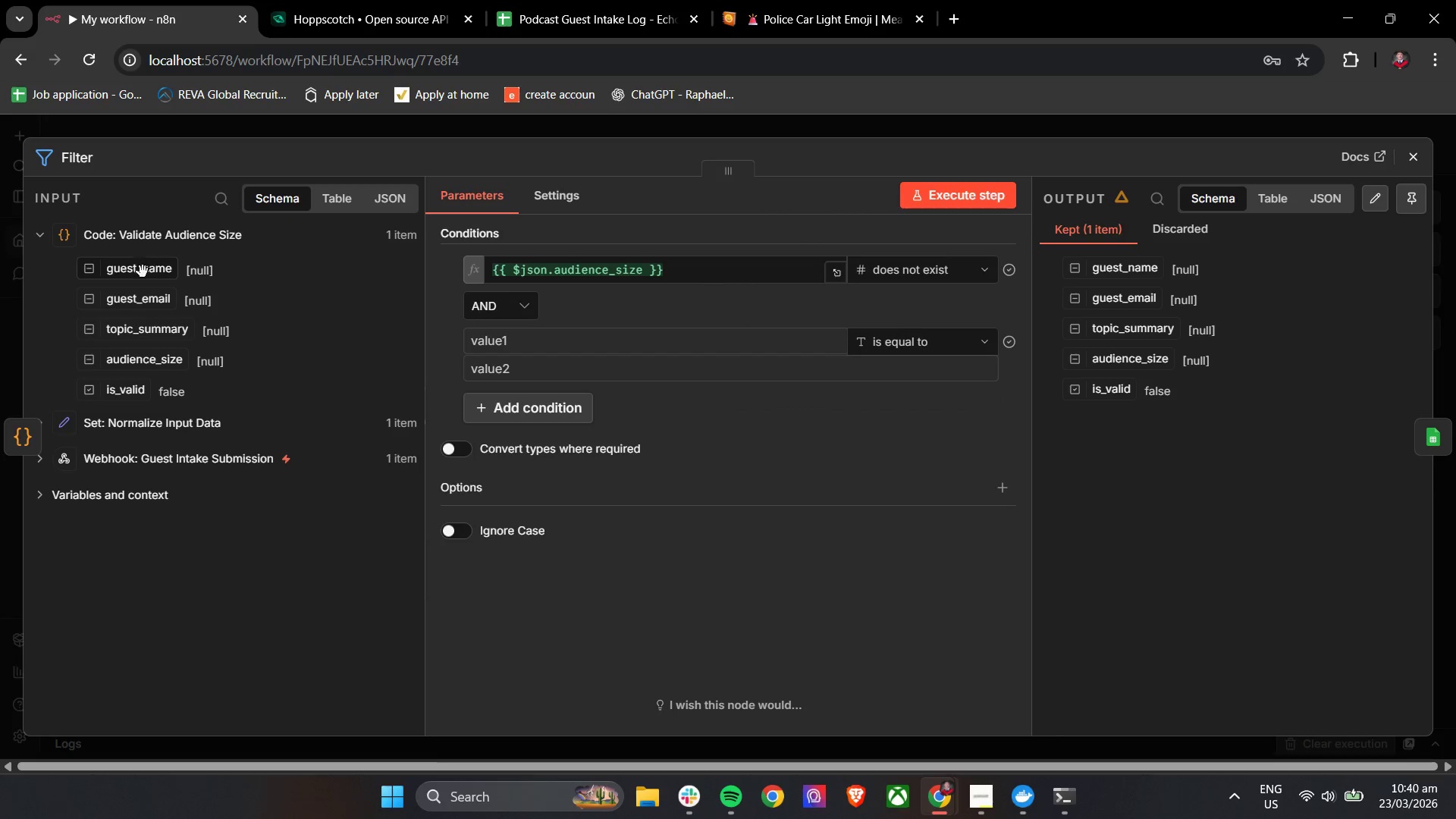 
left_click_drag(start_coordinate=[143, 271], to_coordinate=[509, 341])
 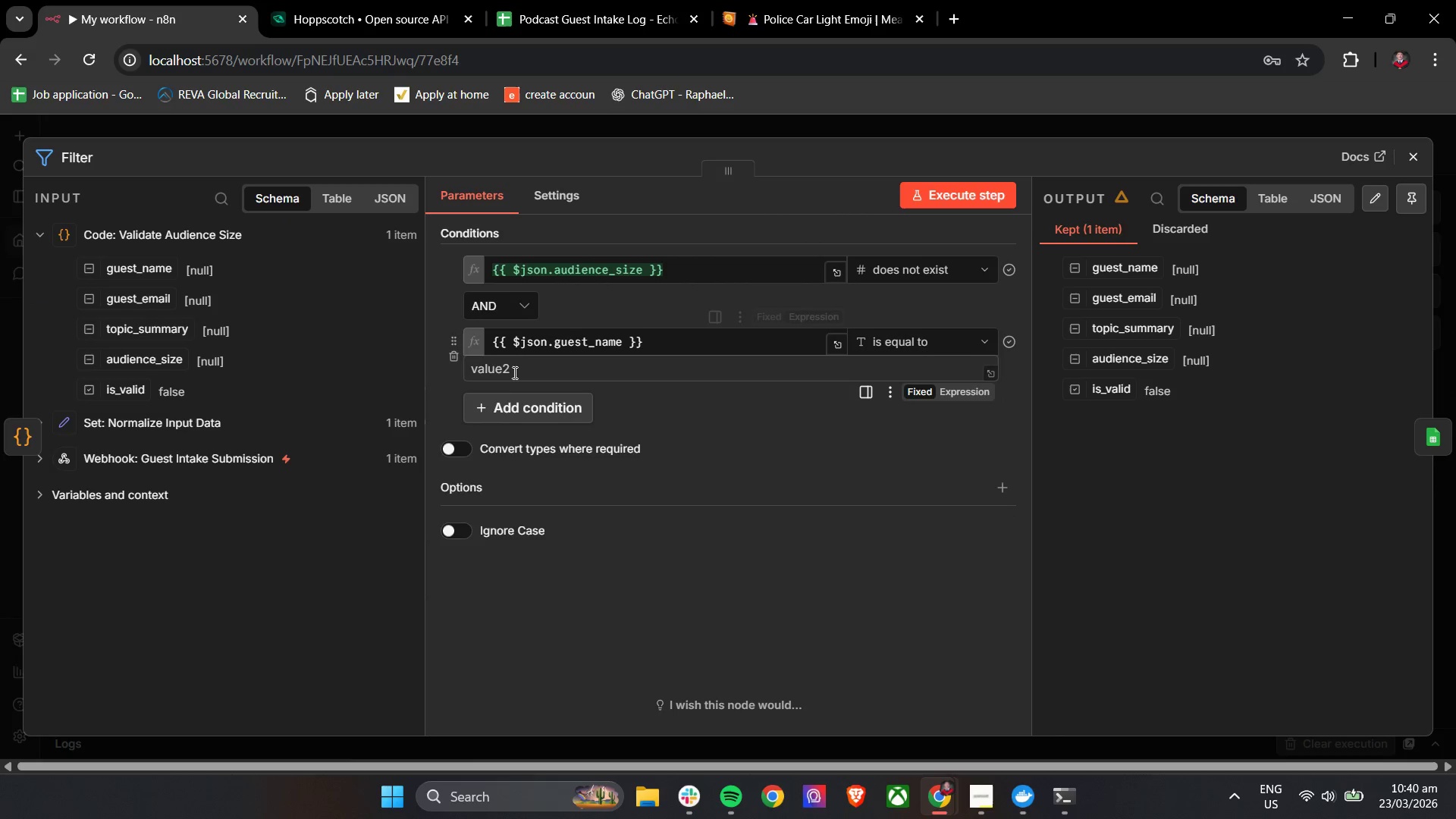 
left_click([513, 369])
 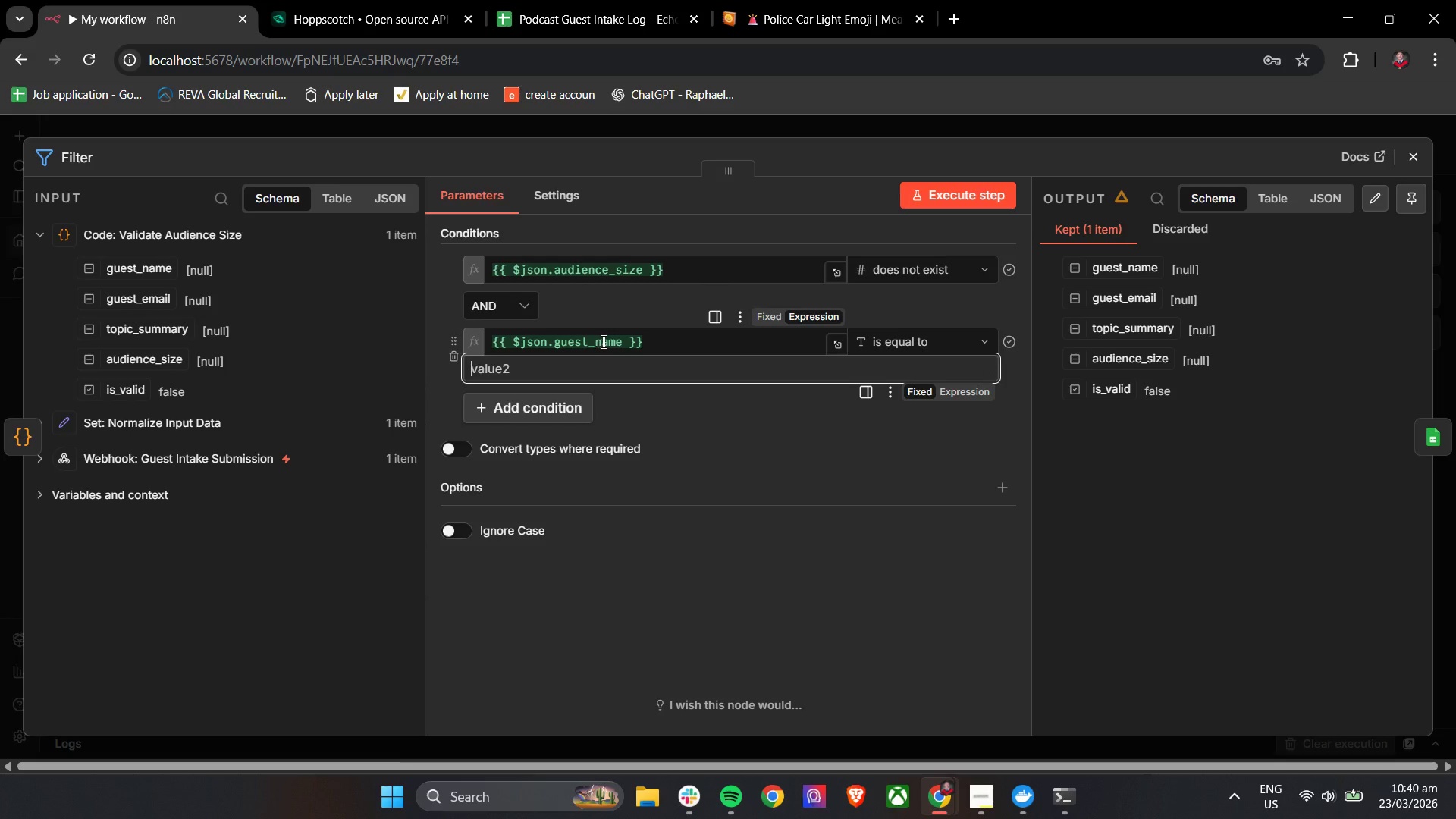 
left_click_drag(start_coordinate=[155, 275], to_coordinate=[524, 366])
 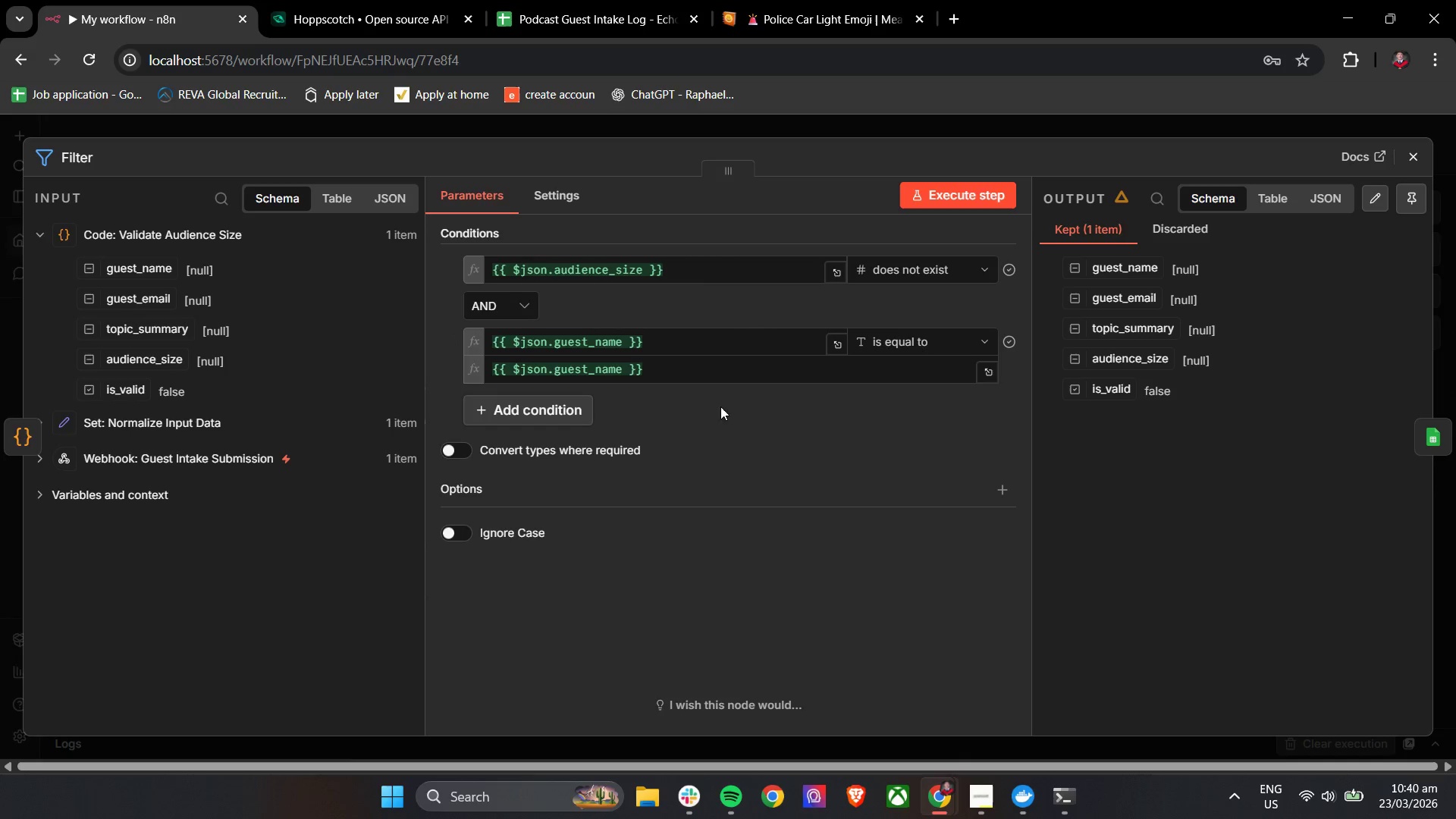 
left_click([734, 412])
 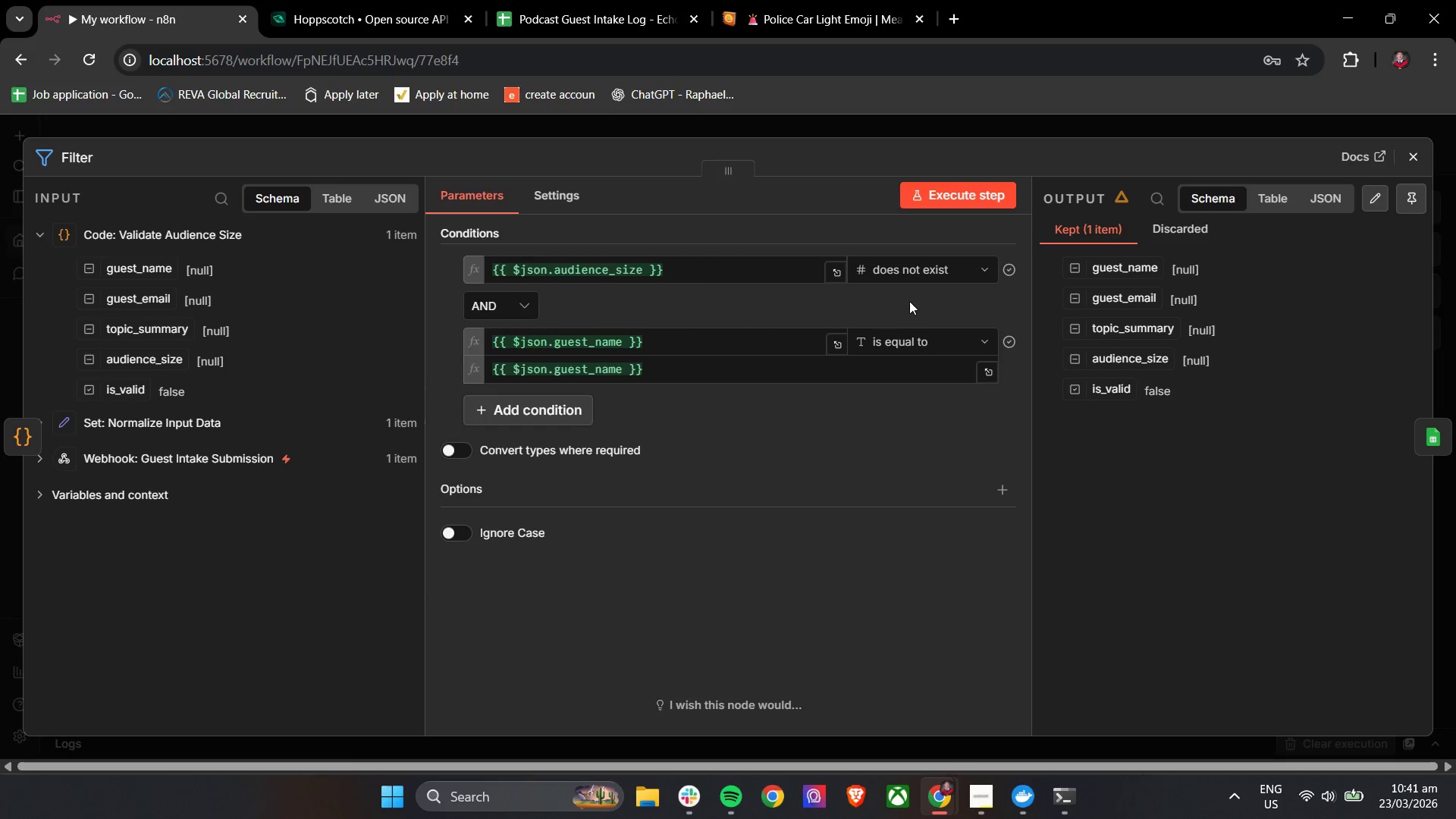 
wait(5.61)
 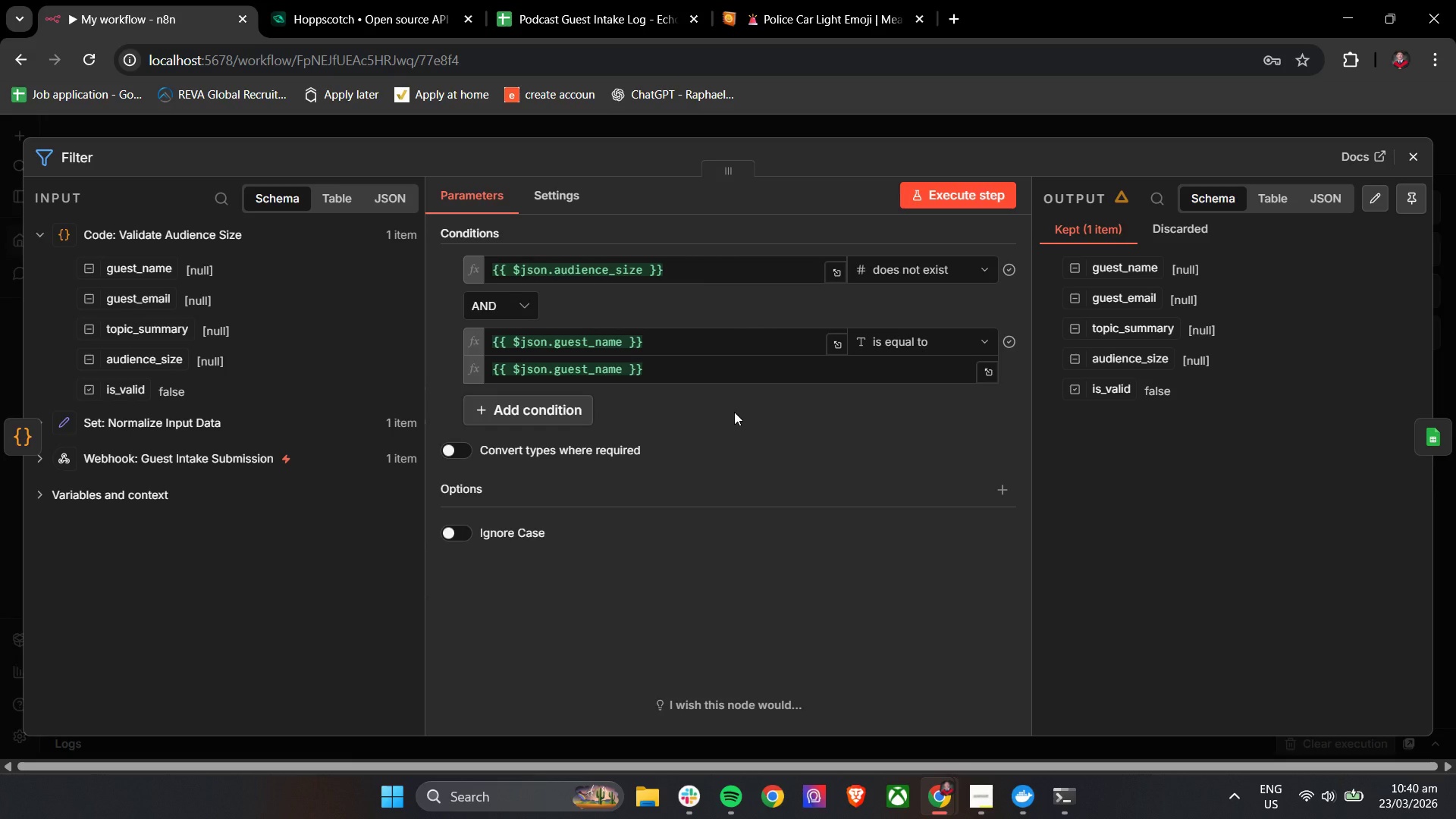 
left_click([985, 196])
 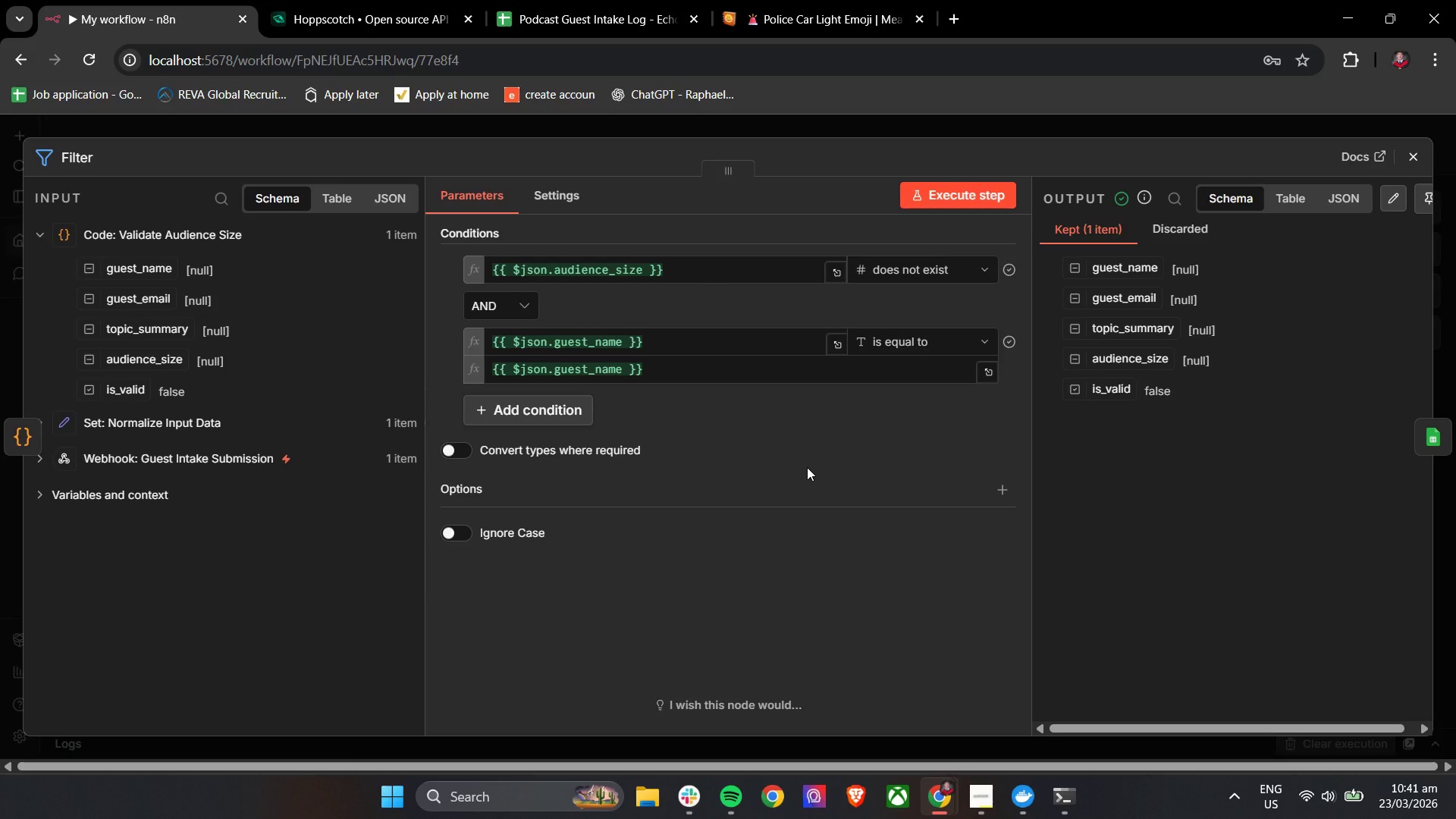 
wait(10.95)
 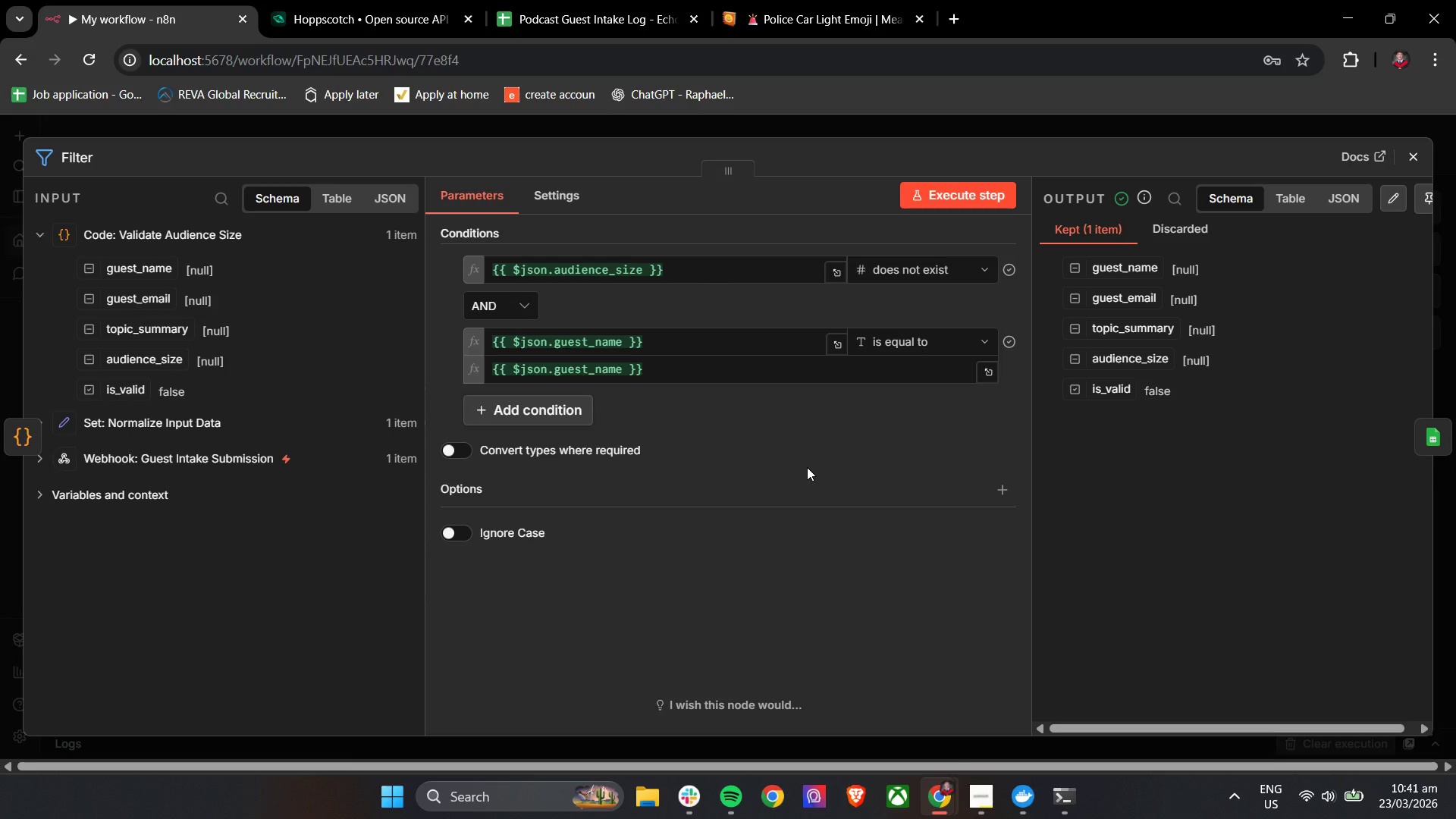 
left_click([455, 359])
 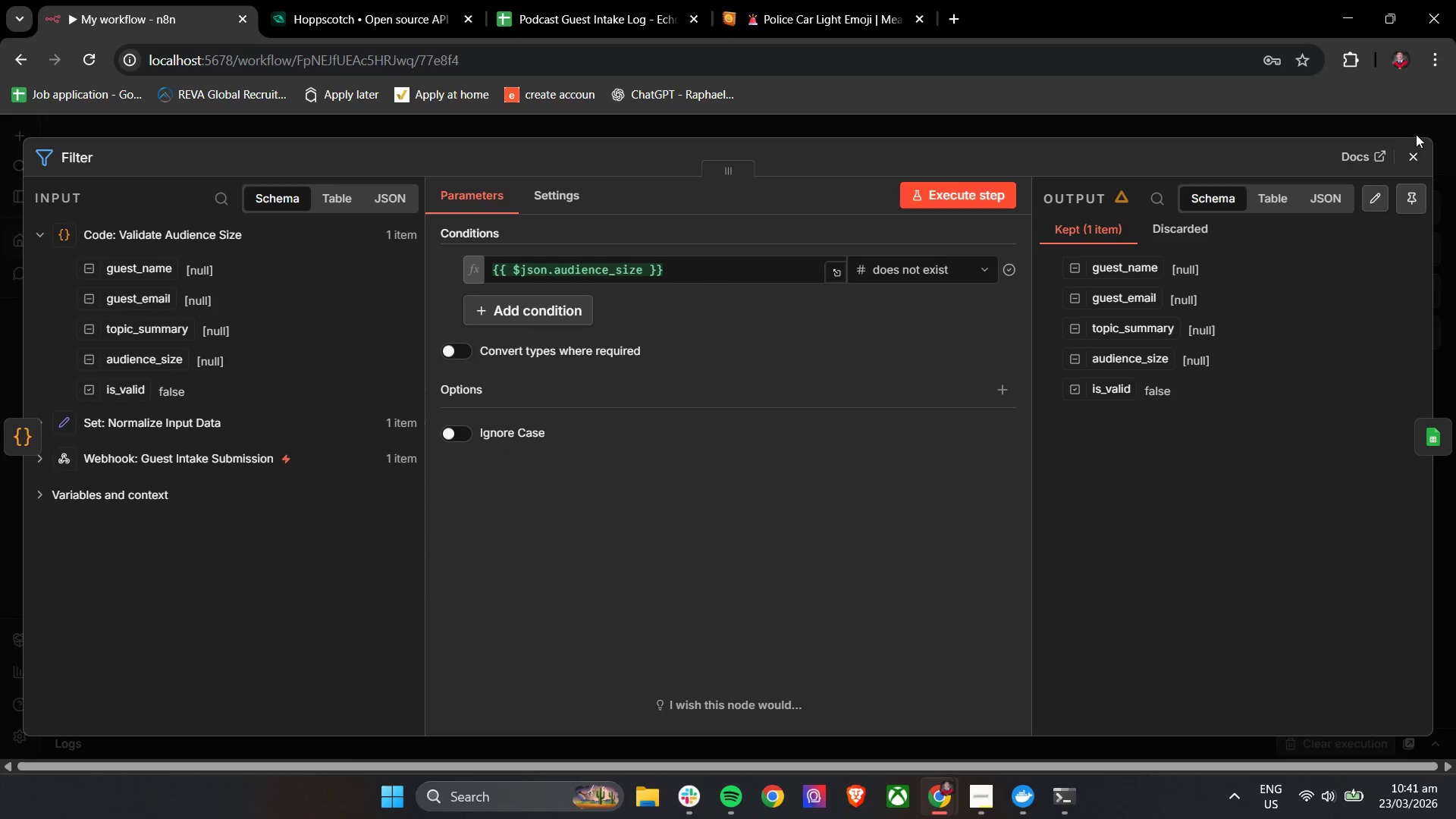 
left_click([1411, 149])
 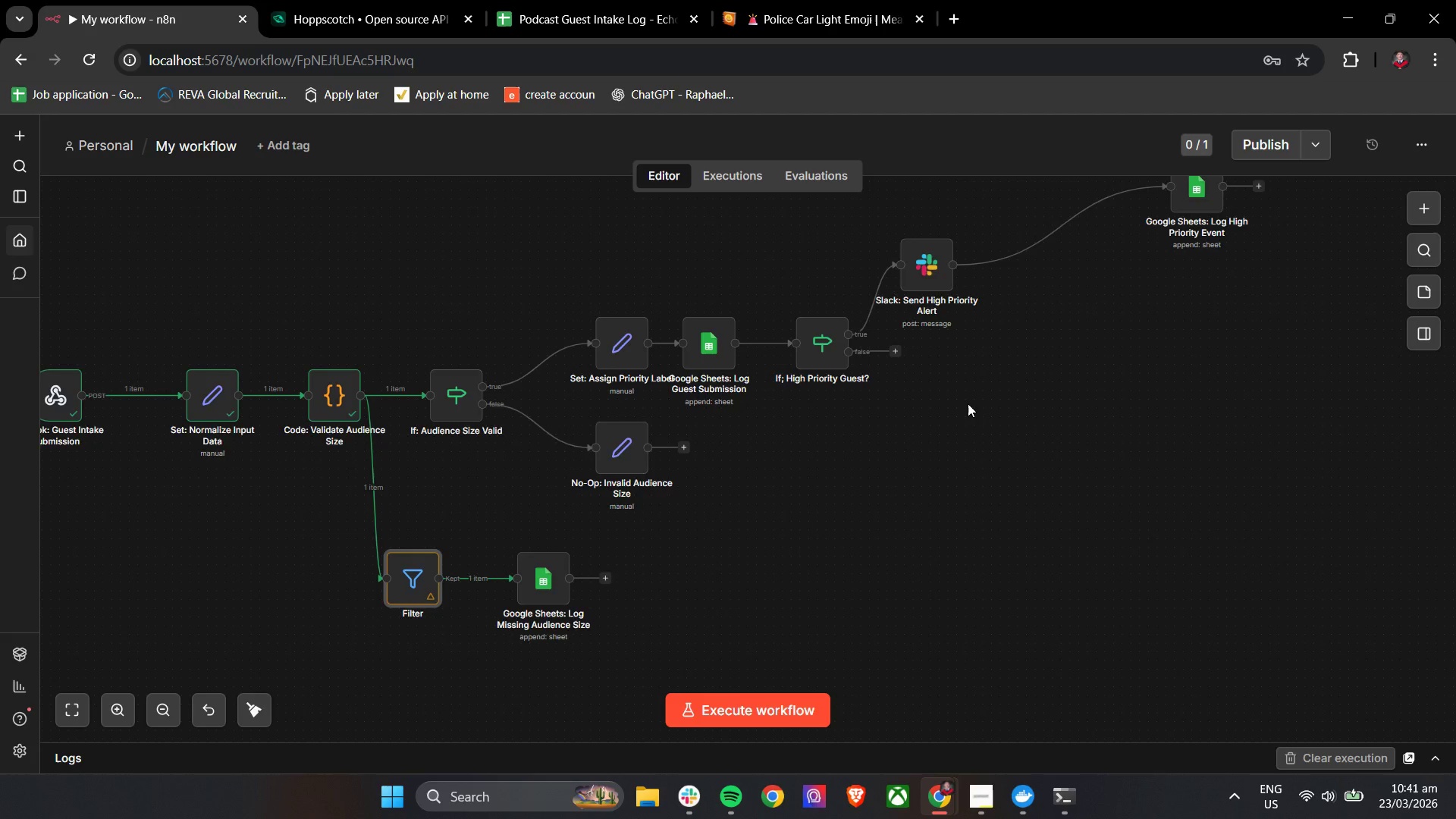 
scroll: coordinate [968, 403], scroll_direction: down, amount: 2.0
 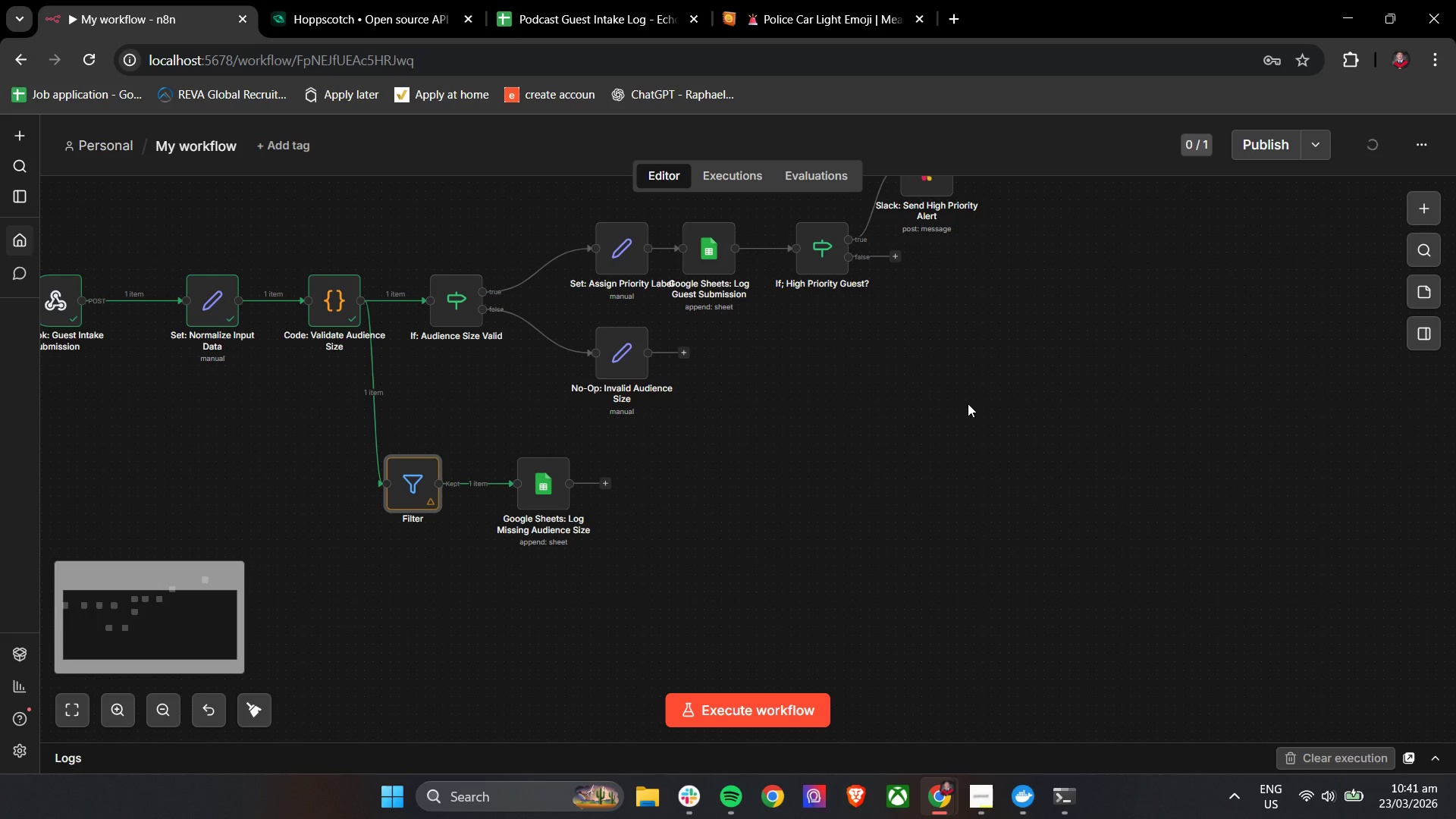 
scroll: coordinate [968, 403], scroll_direction: up, amount: 2.0
 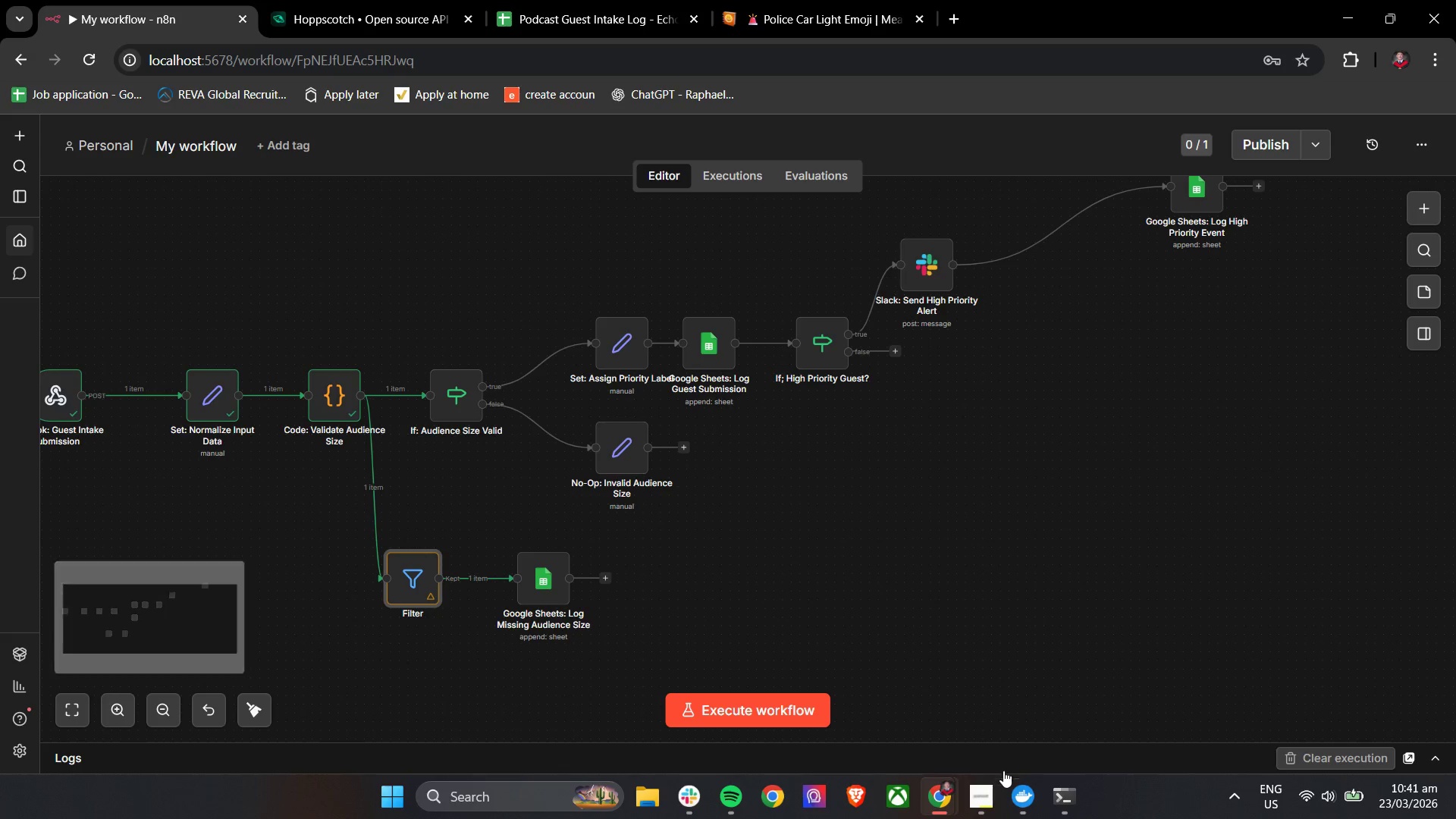 
left_click([982, 788])